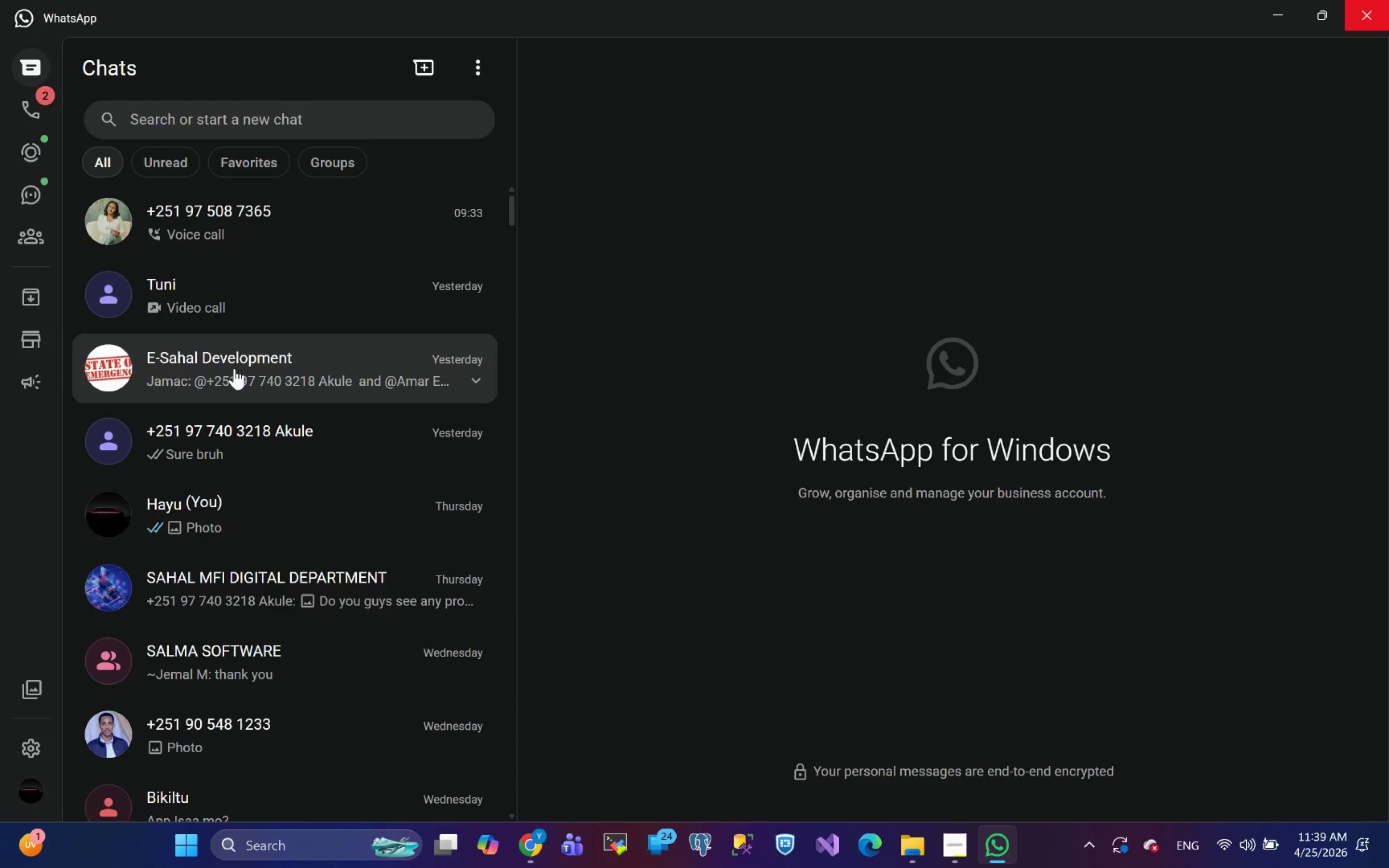 
scroll: coordinate [284, 418], scroll_direction: up, amount: 6.0
 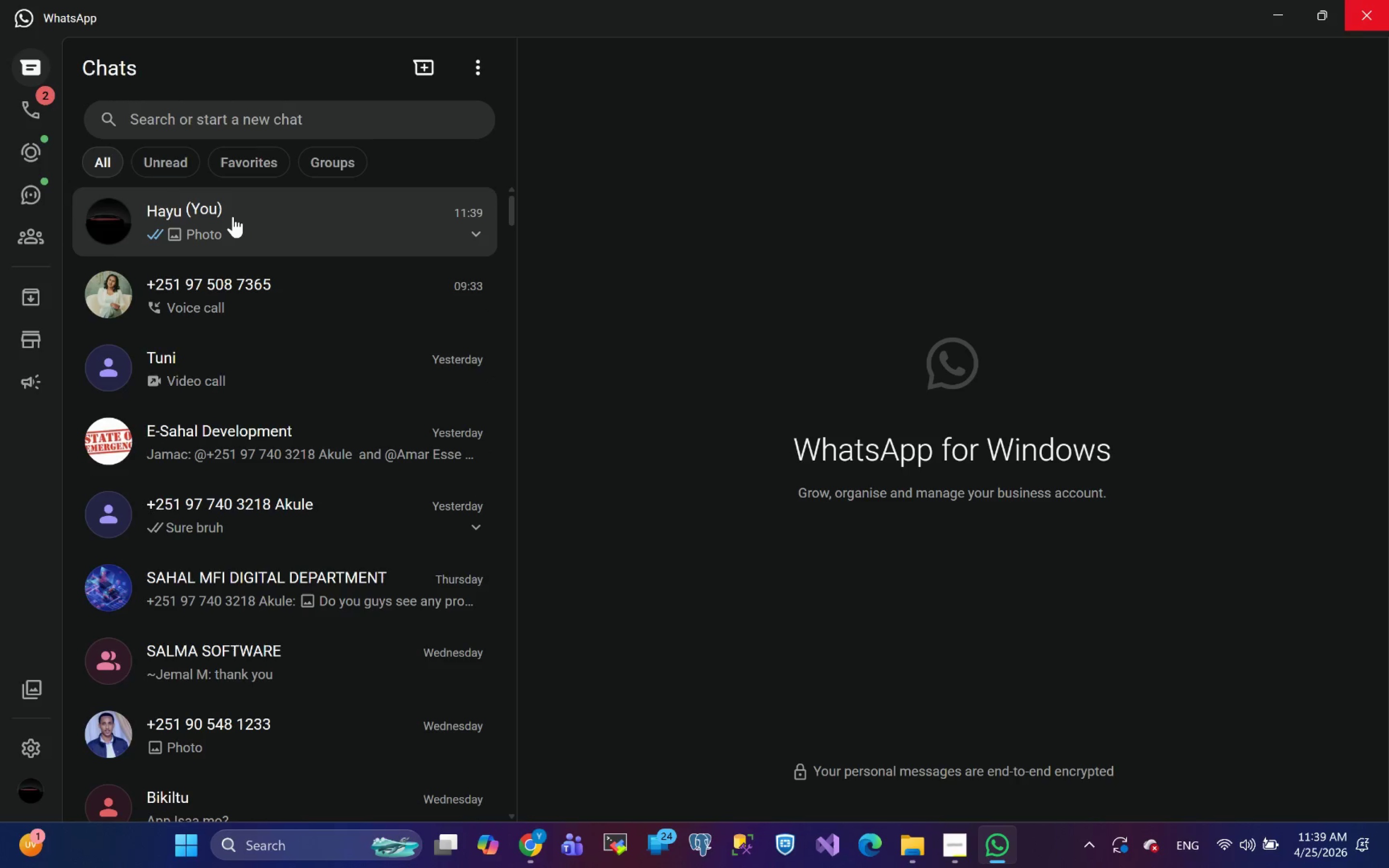 
left_click([233, 217])
 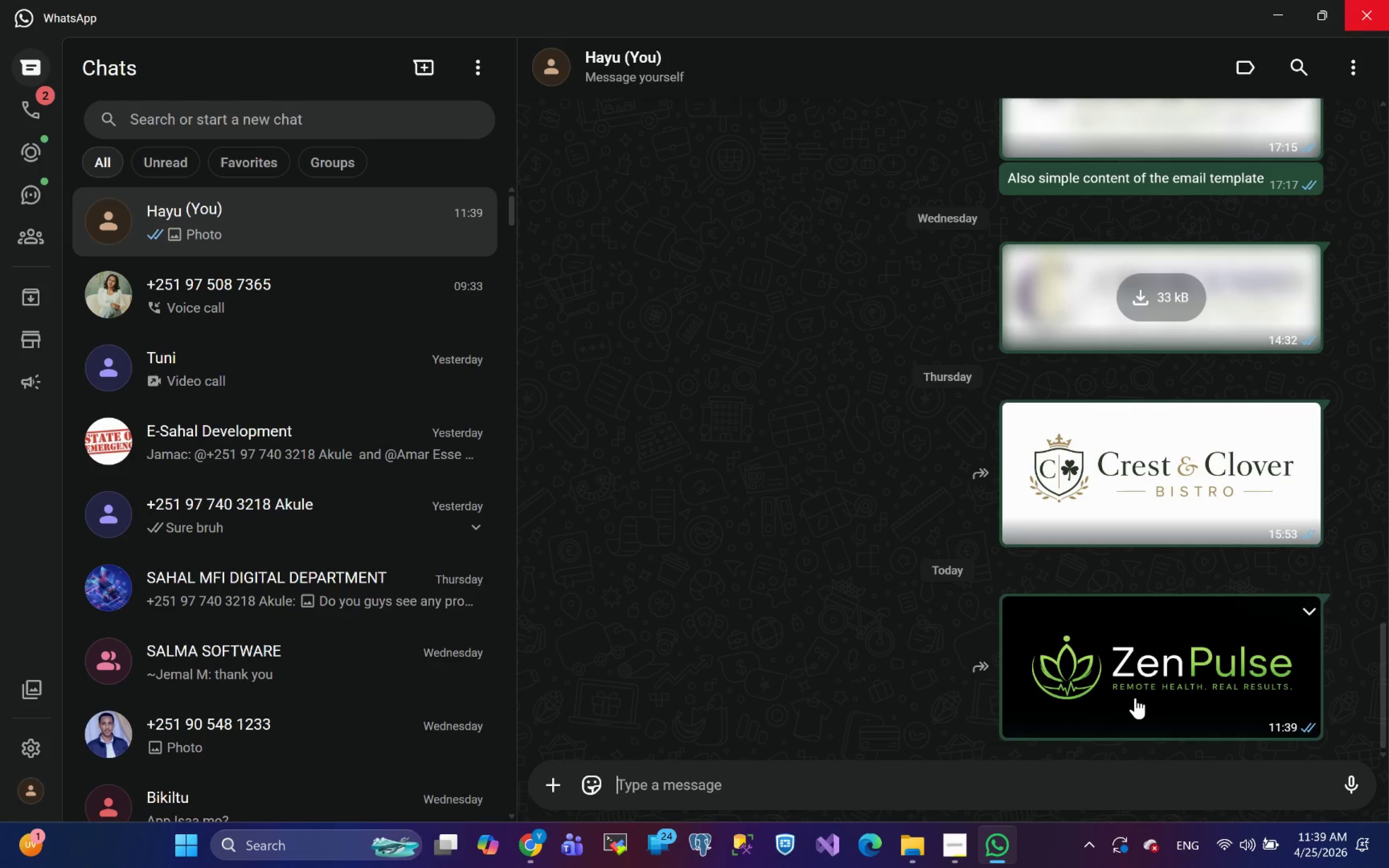 
left_click([1135, 698])
 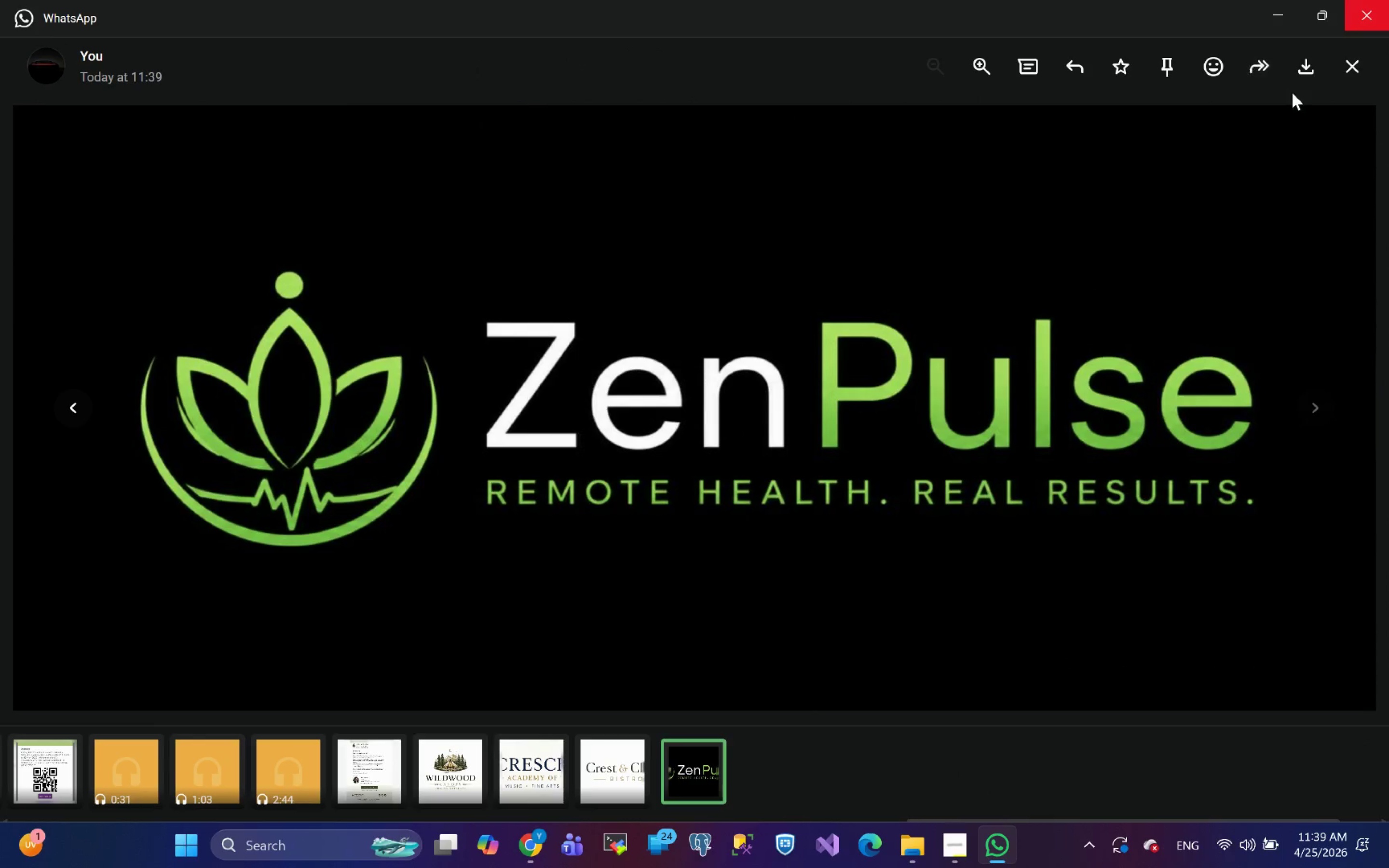 
left_click([1305, 75])
 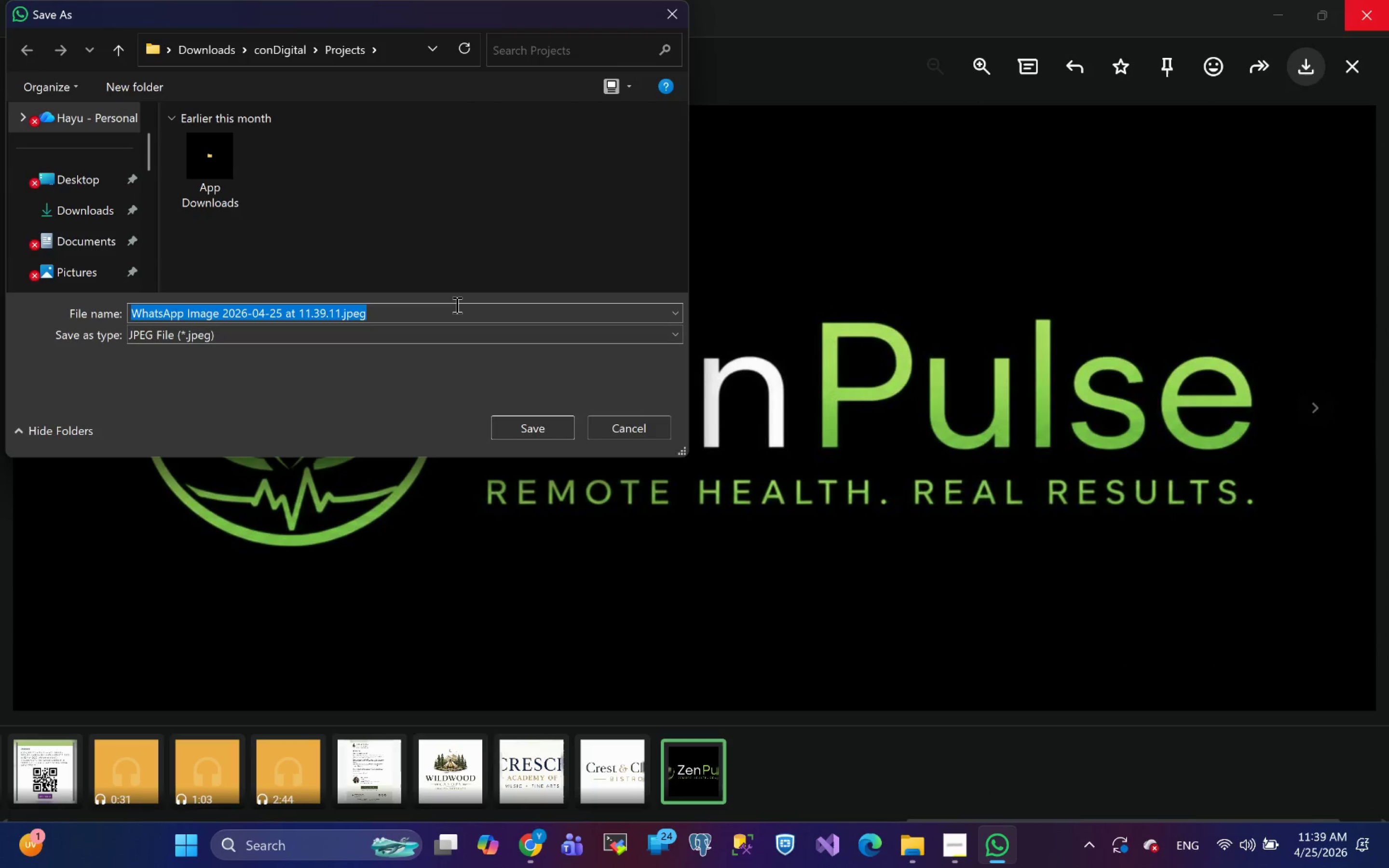 
type(logo)
 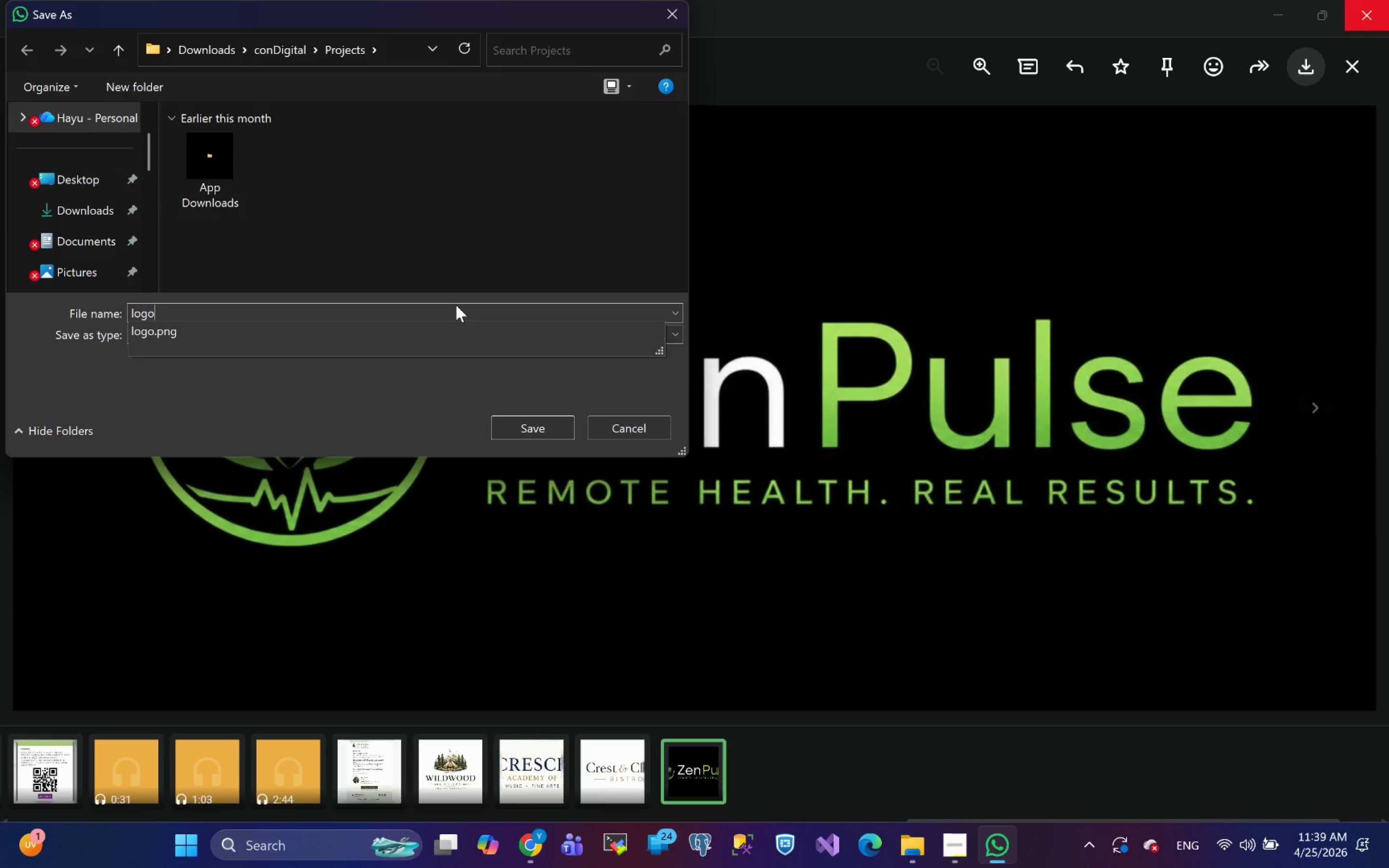 
key(Enter)
 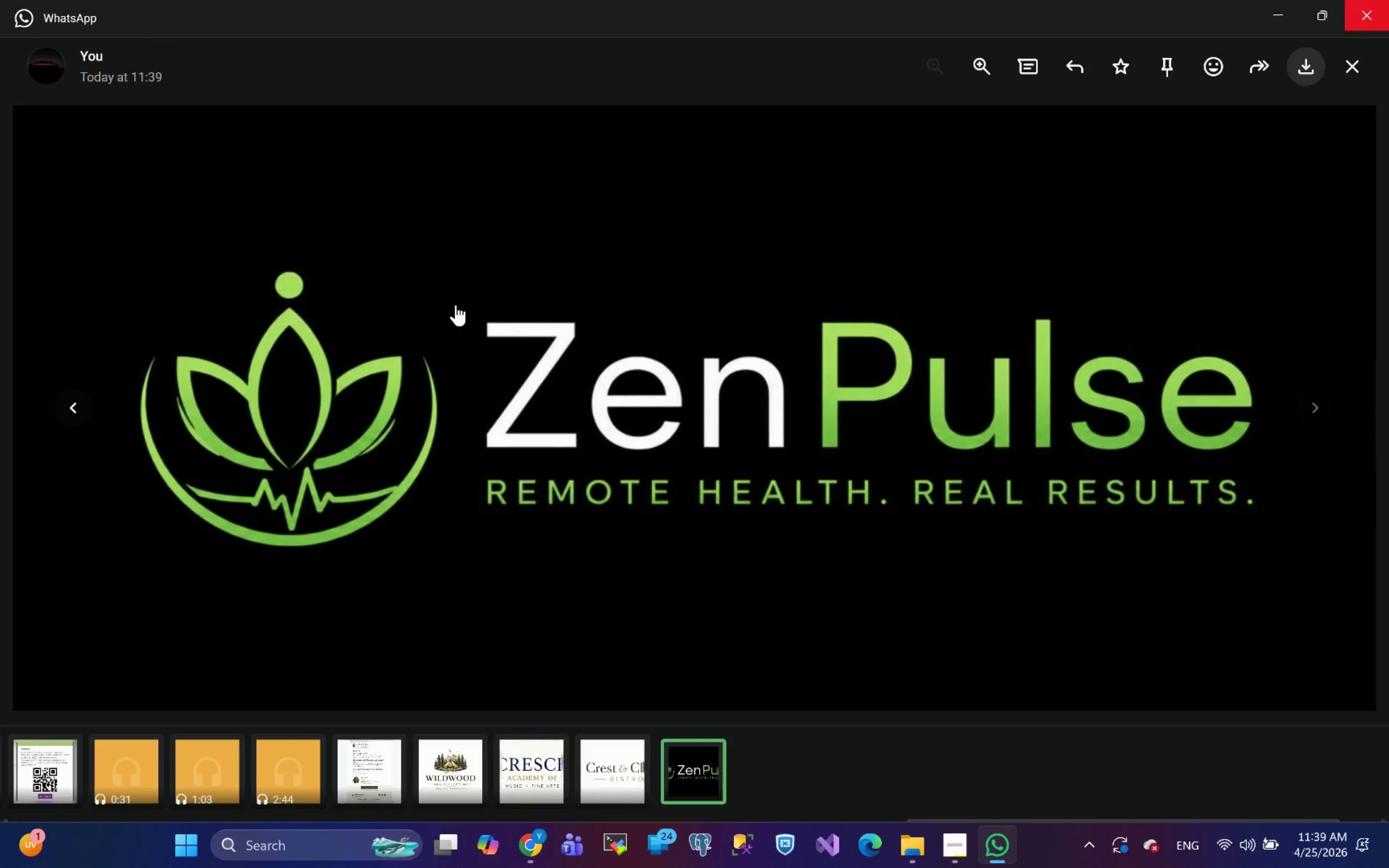 
key(Escape)
 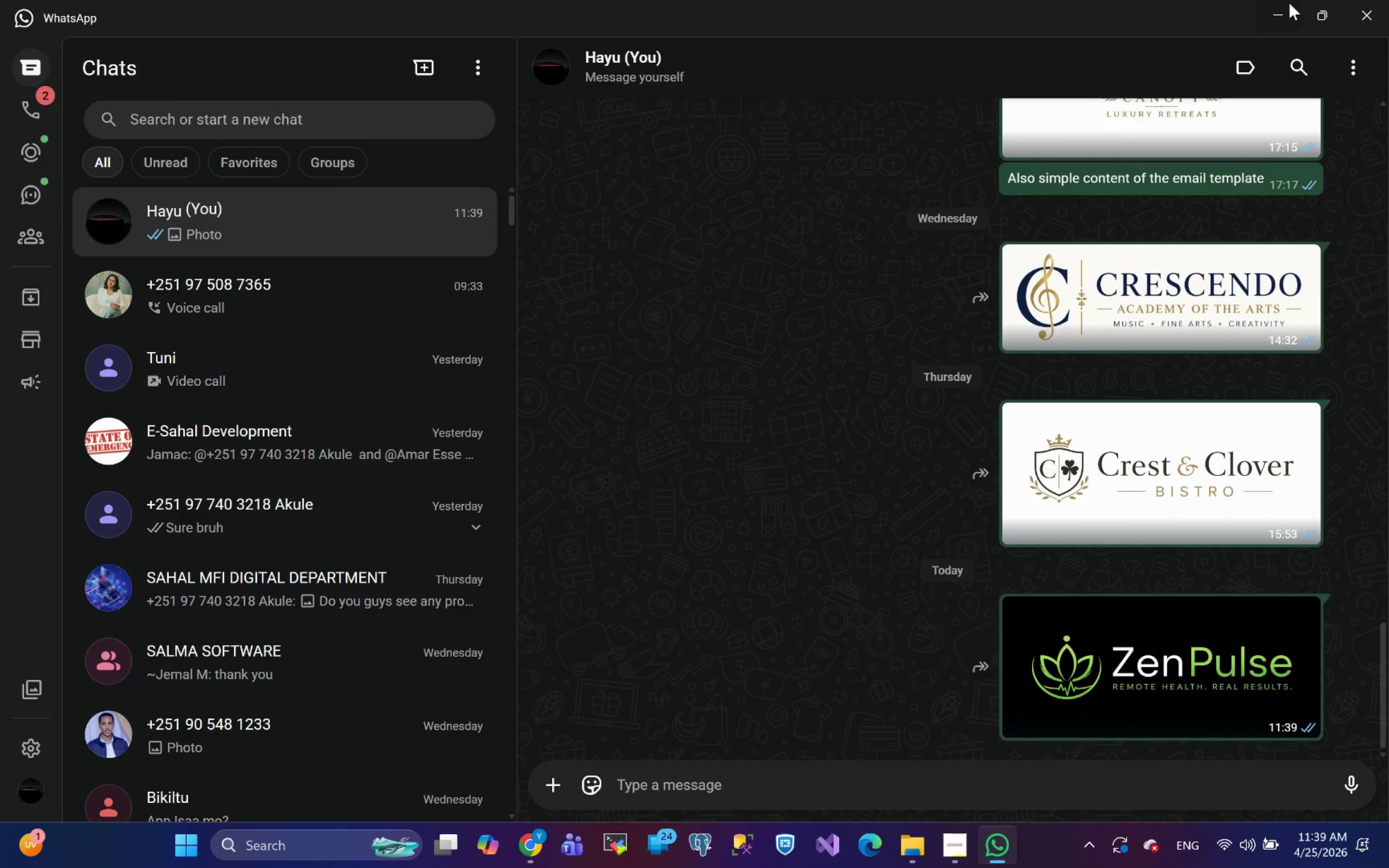 
left_click([1277, 12])
 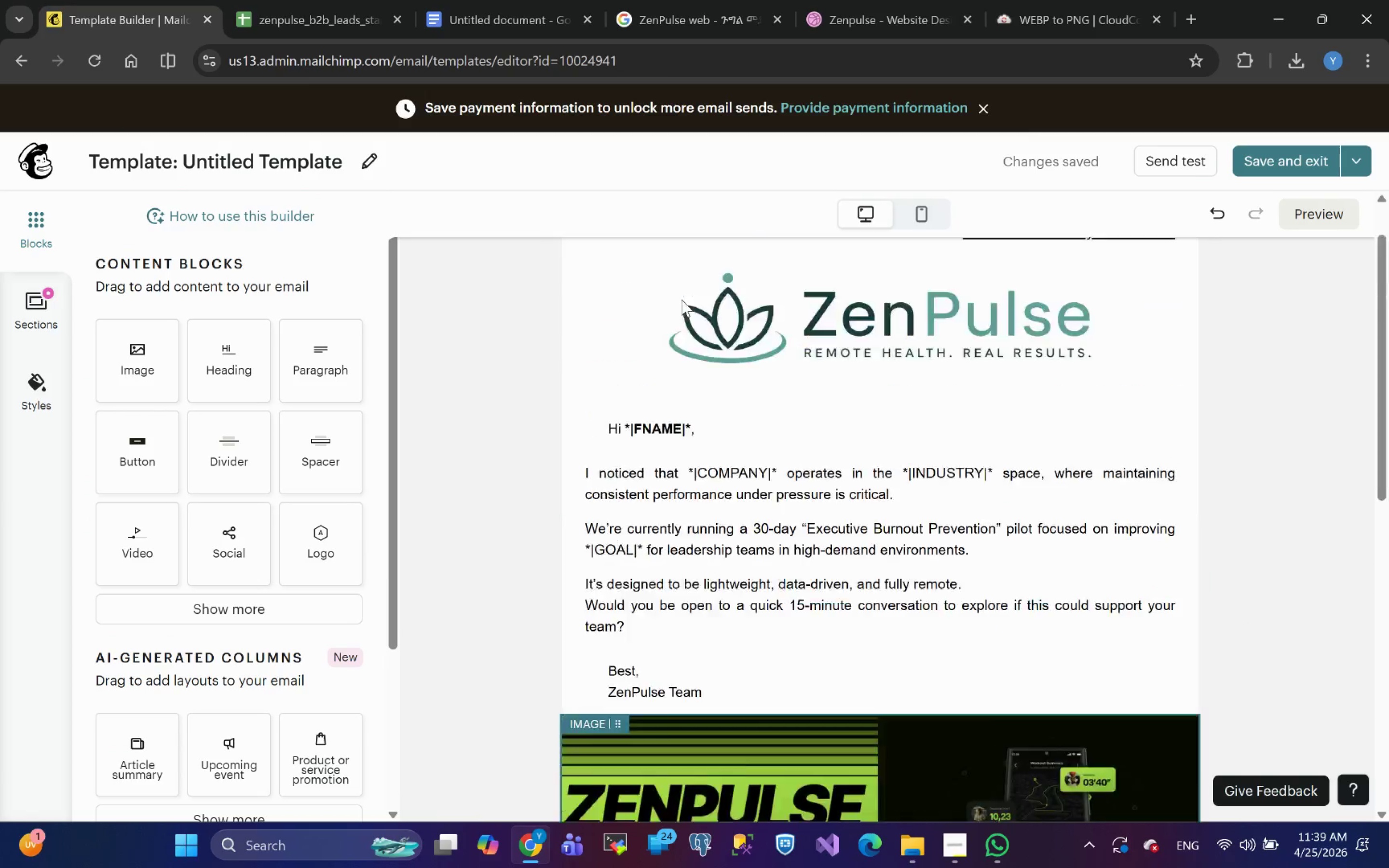 
left_click([787, 339])
 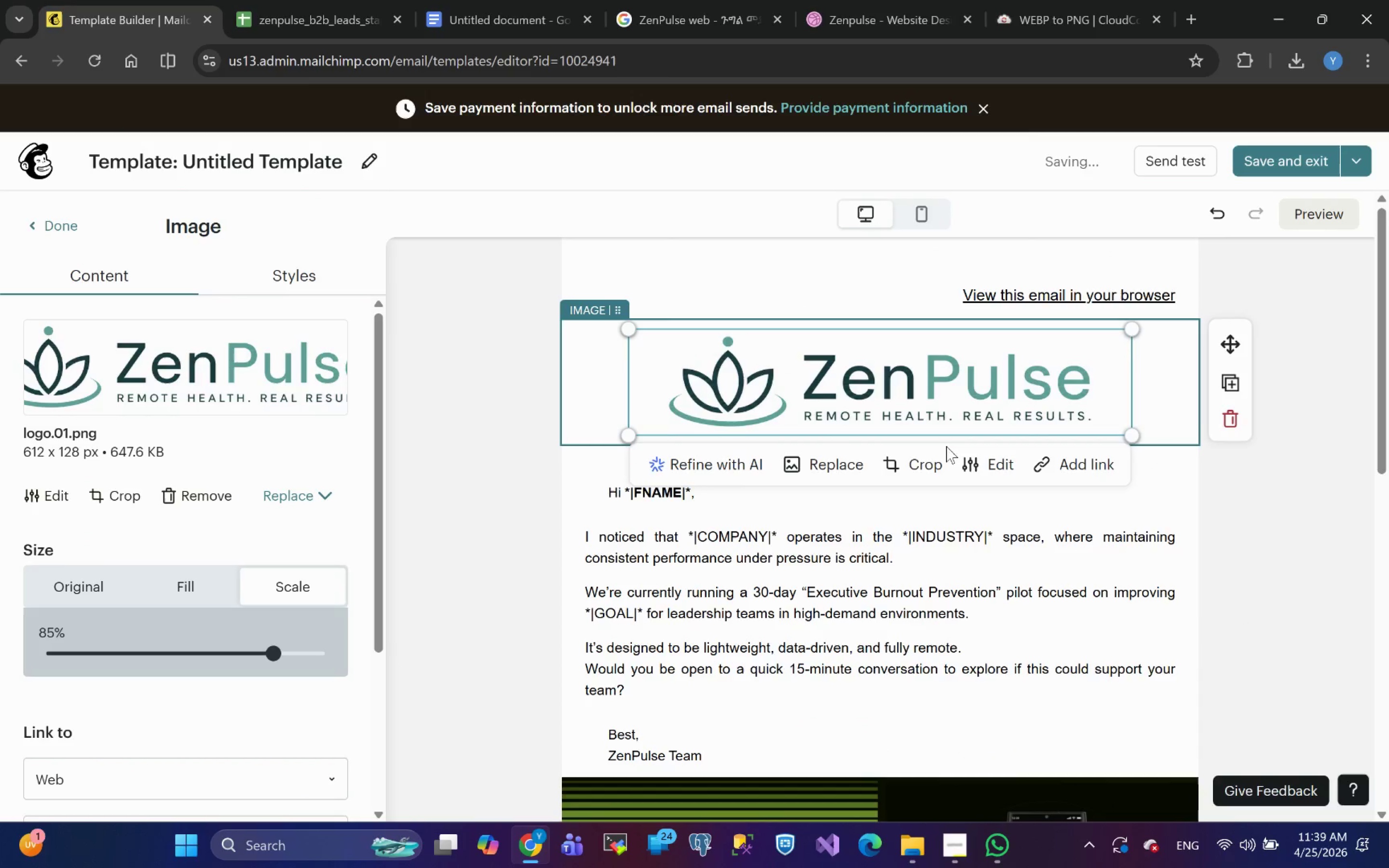 
left_click([863, 462])
 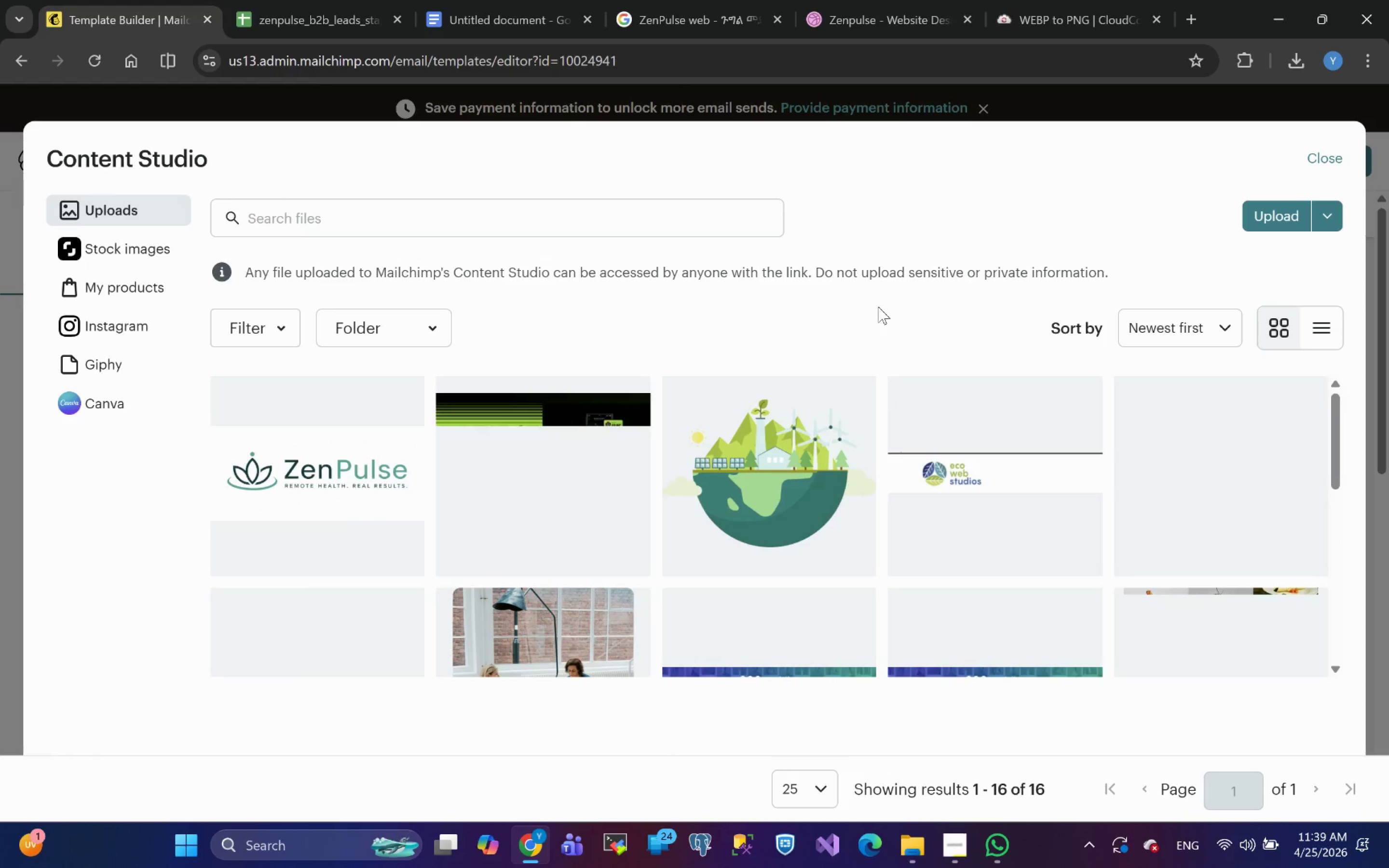 
left_click([1285, 212])
 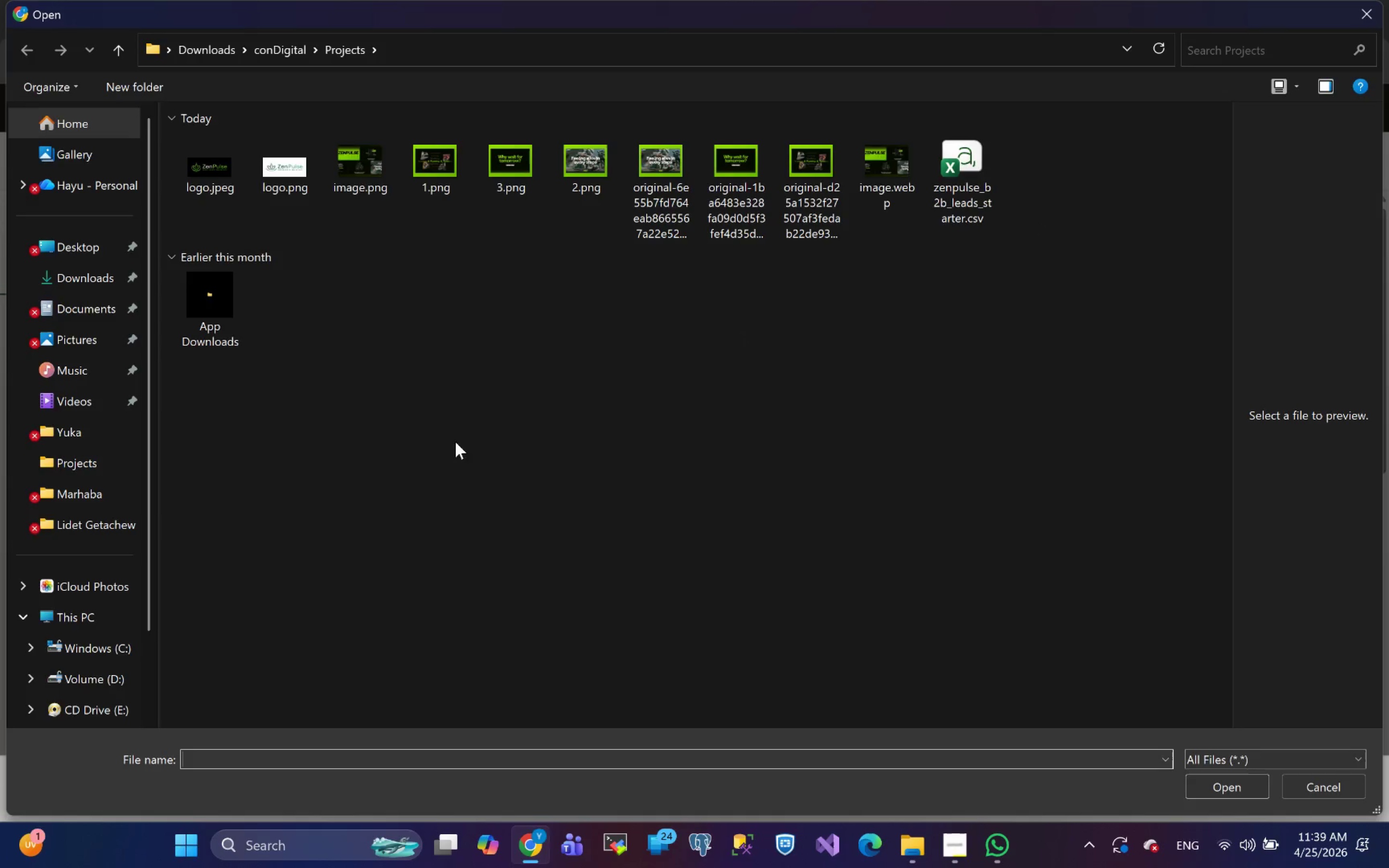 
left_click([214, 182])
 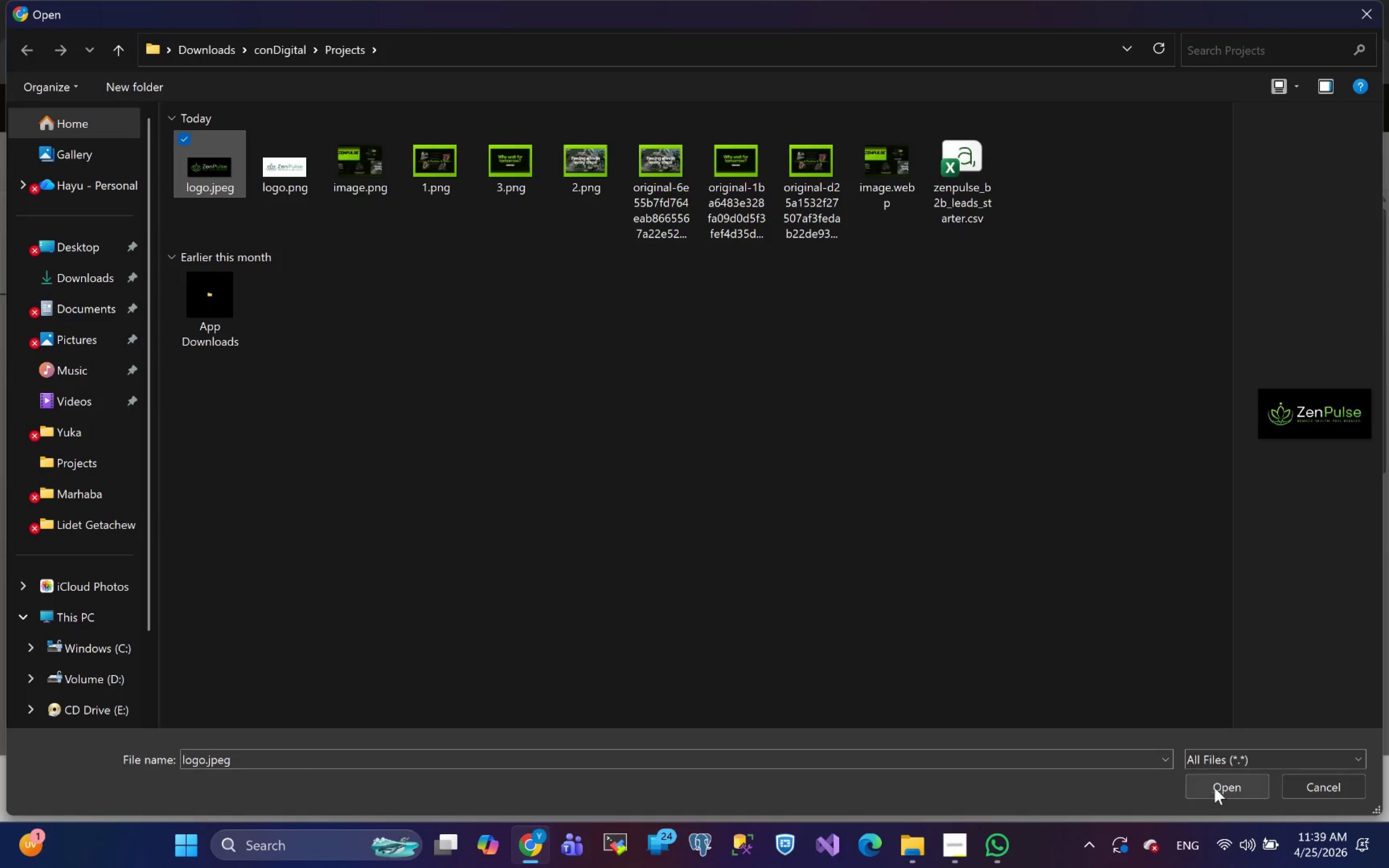 
left_click([1218, 792])
 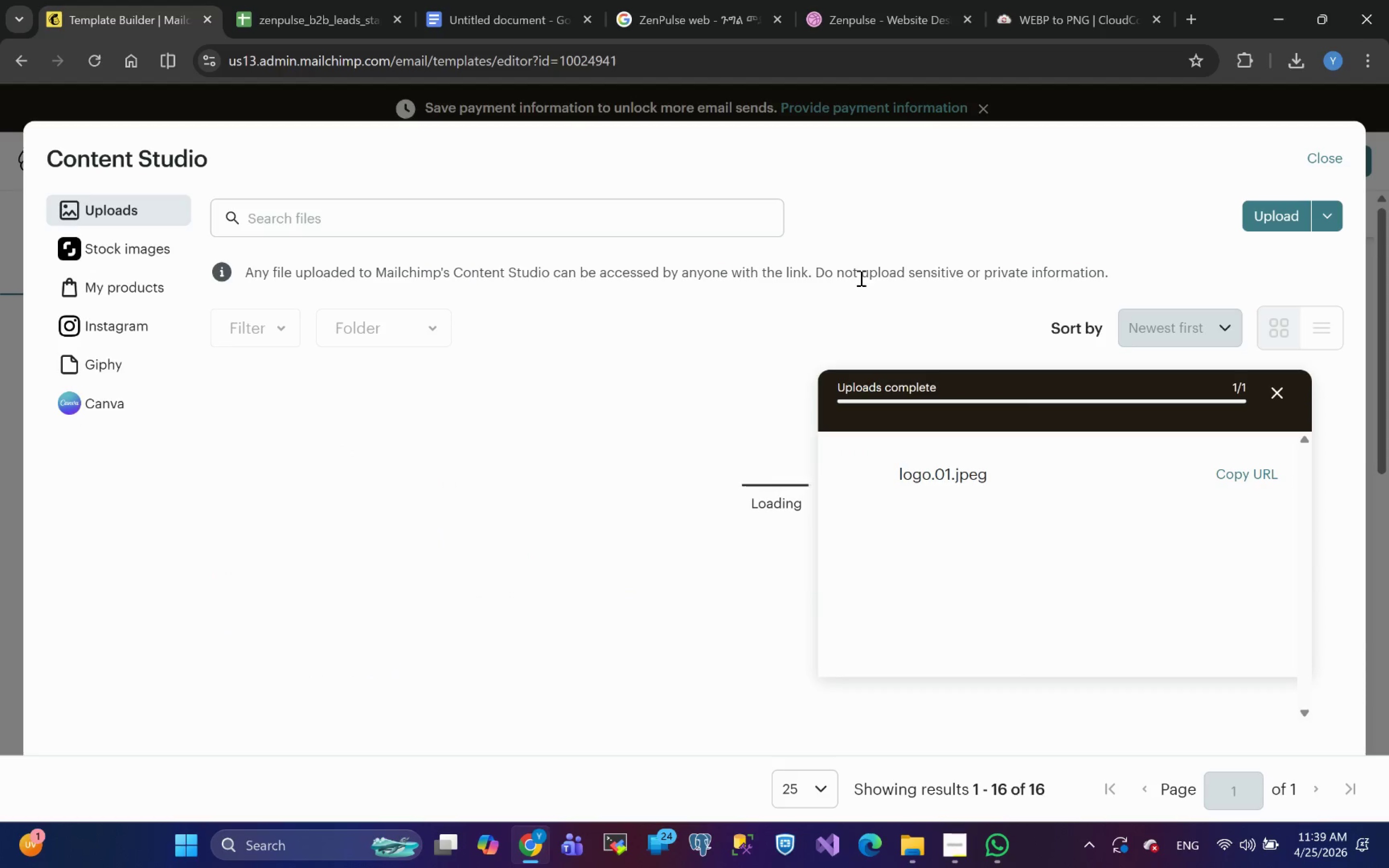 
wait(8.73)
 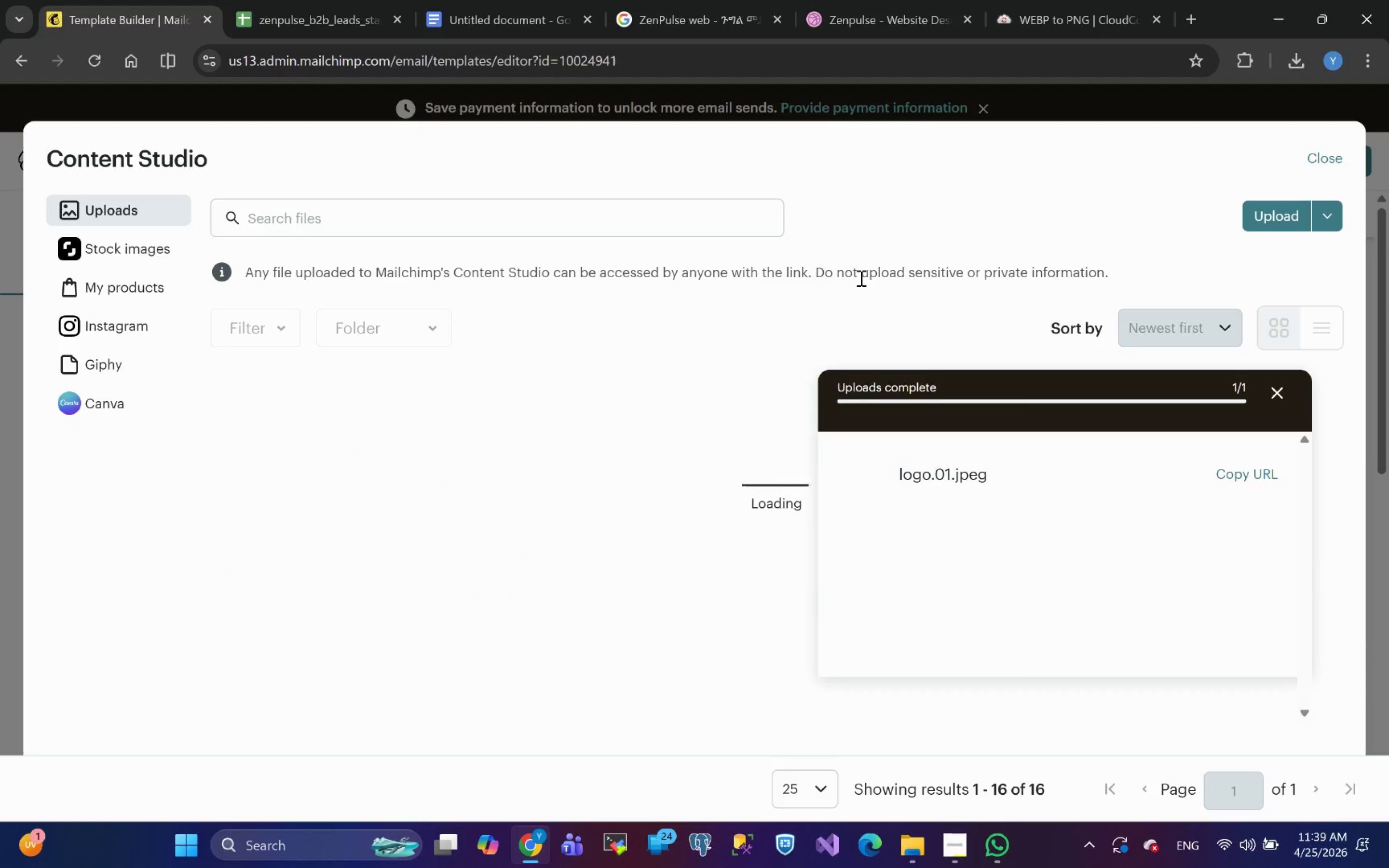 
left_click([903, 582])
 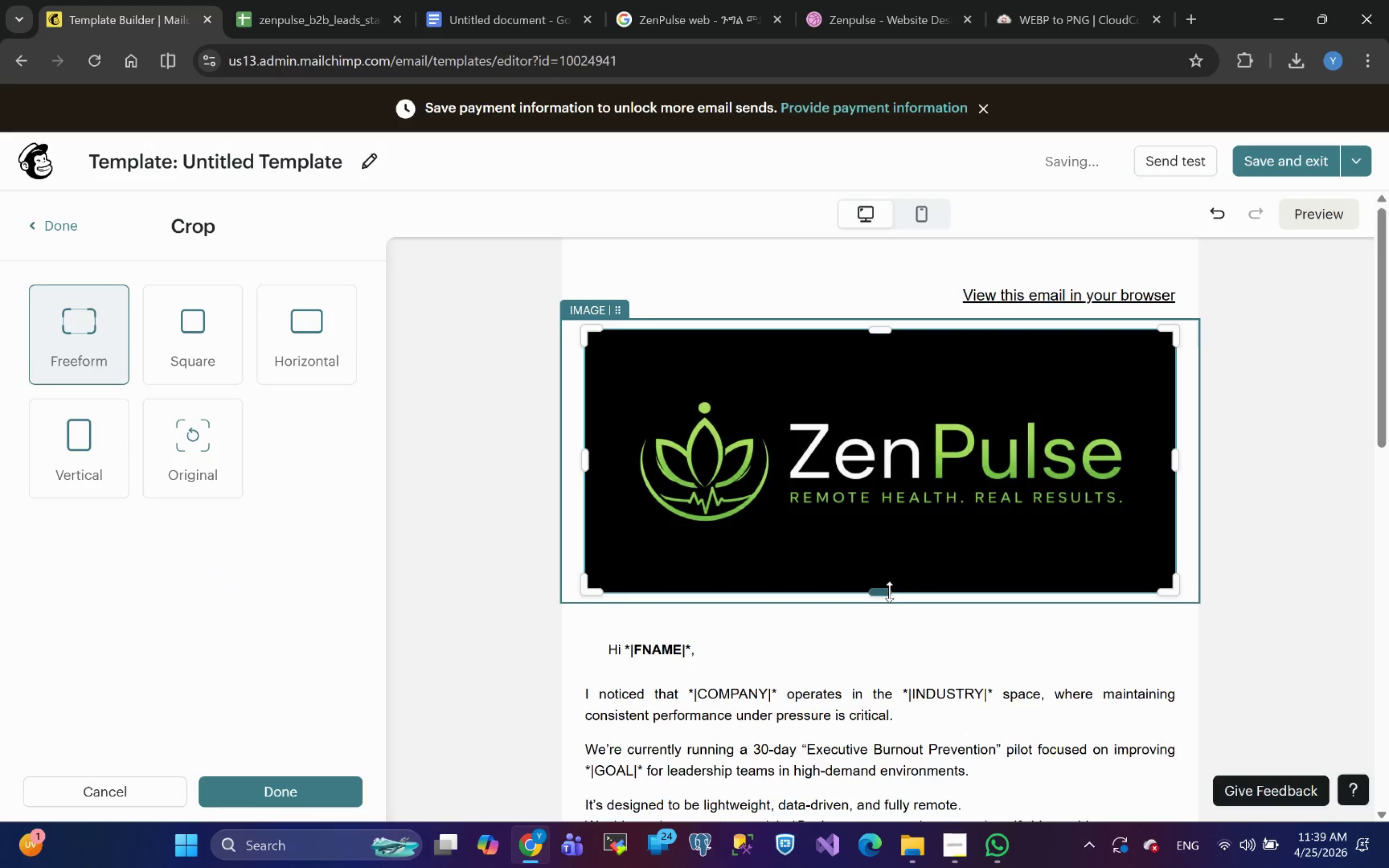 
left_click_drag(start_coordinate=[884, 590], to_coordinate=[869, 523])
 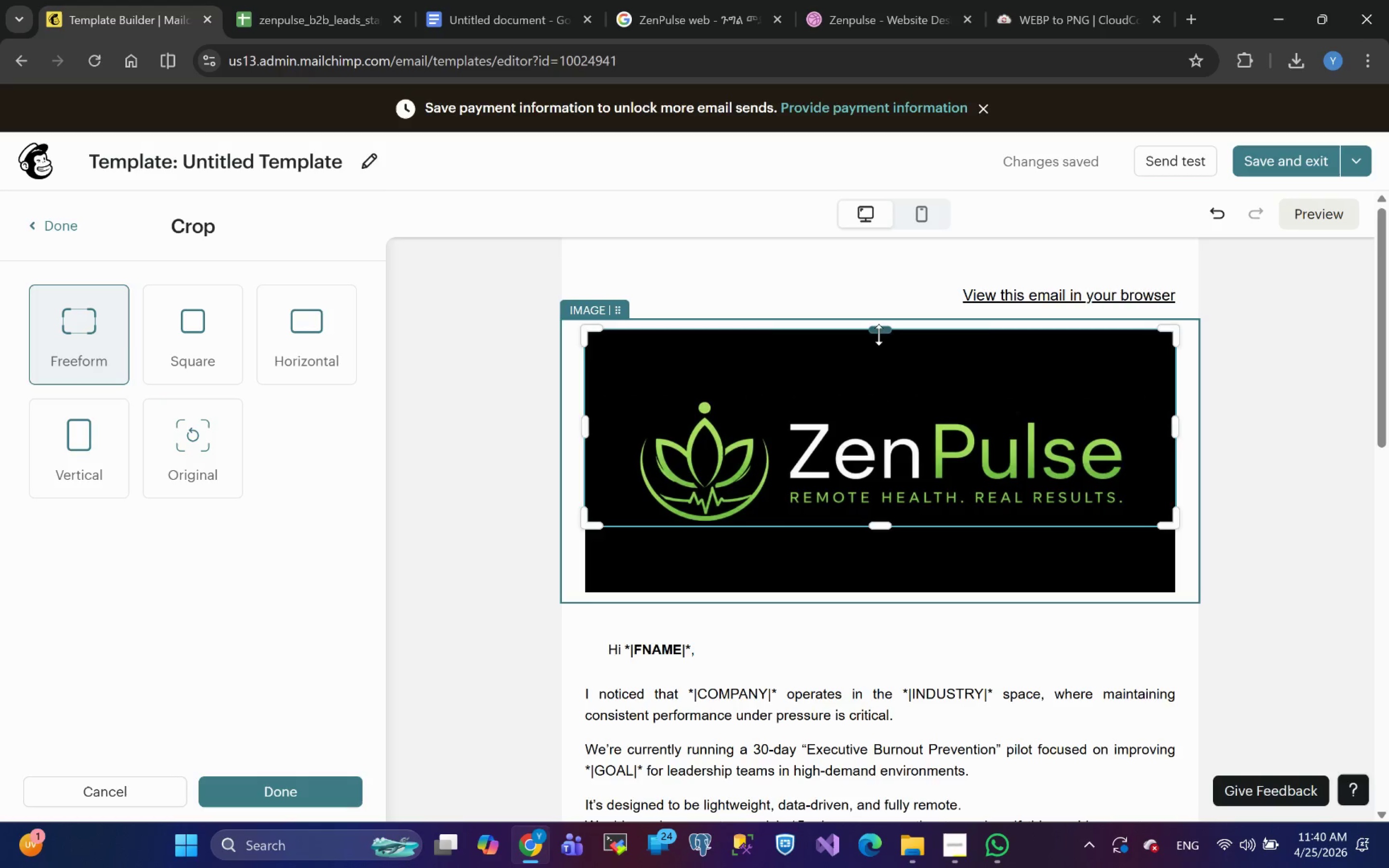 
left_click_drag(start_coordinate=[878, 332], to_coordinate=[890, 402])
 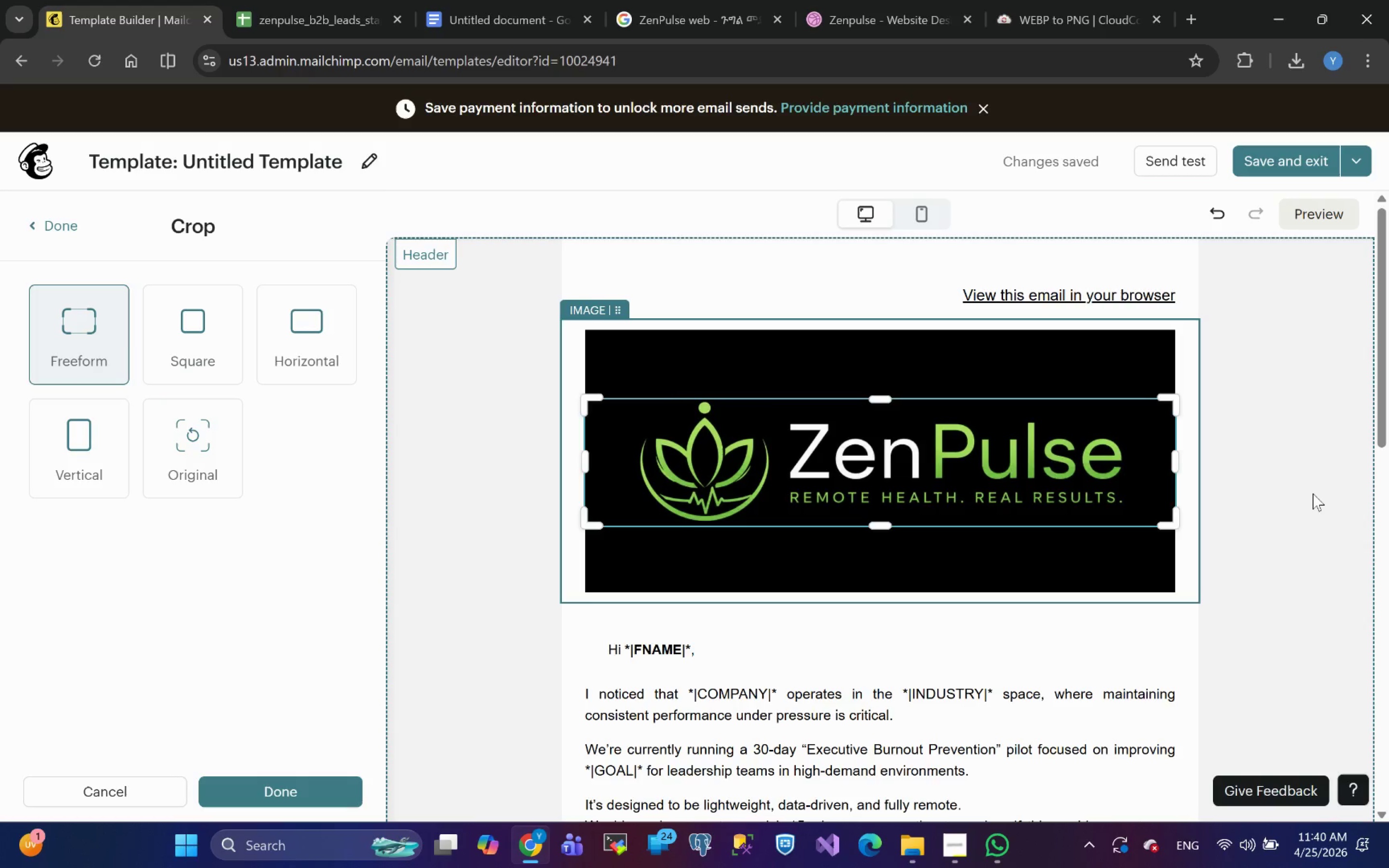 
left_click([1313, 493])
 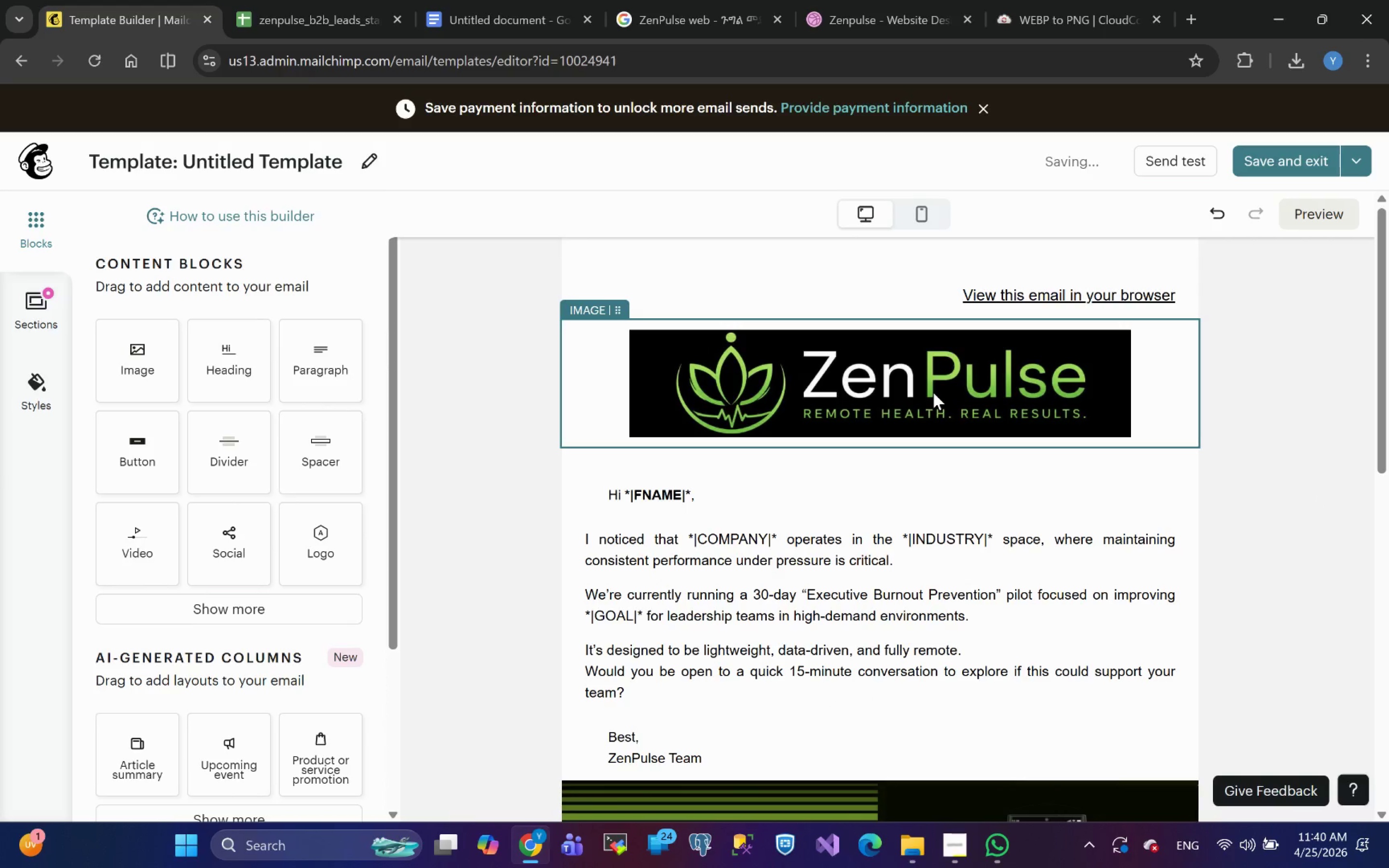 
left_click([933, 393])
 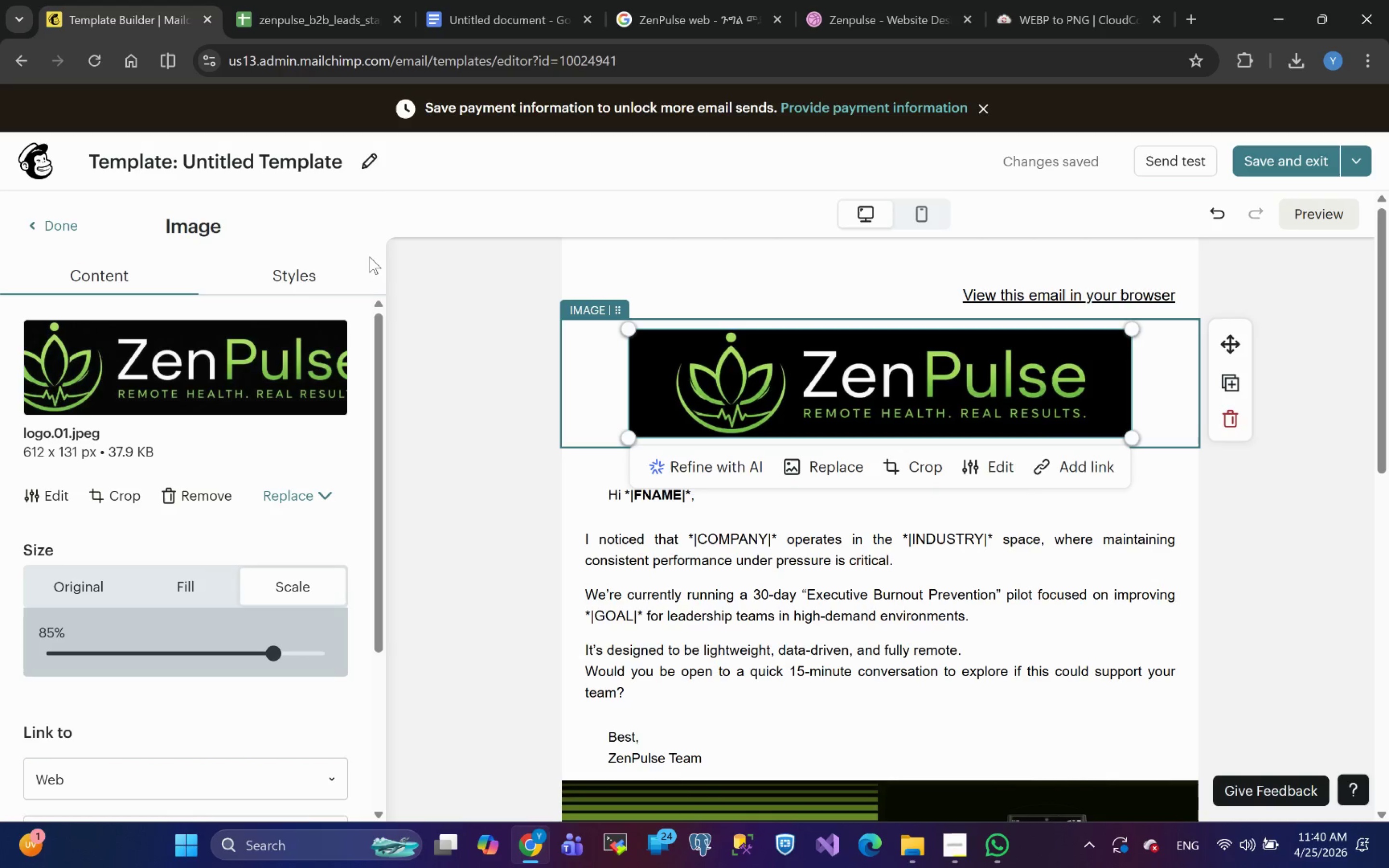 
left_click([302, 273])
 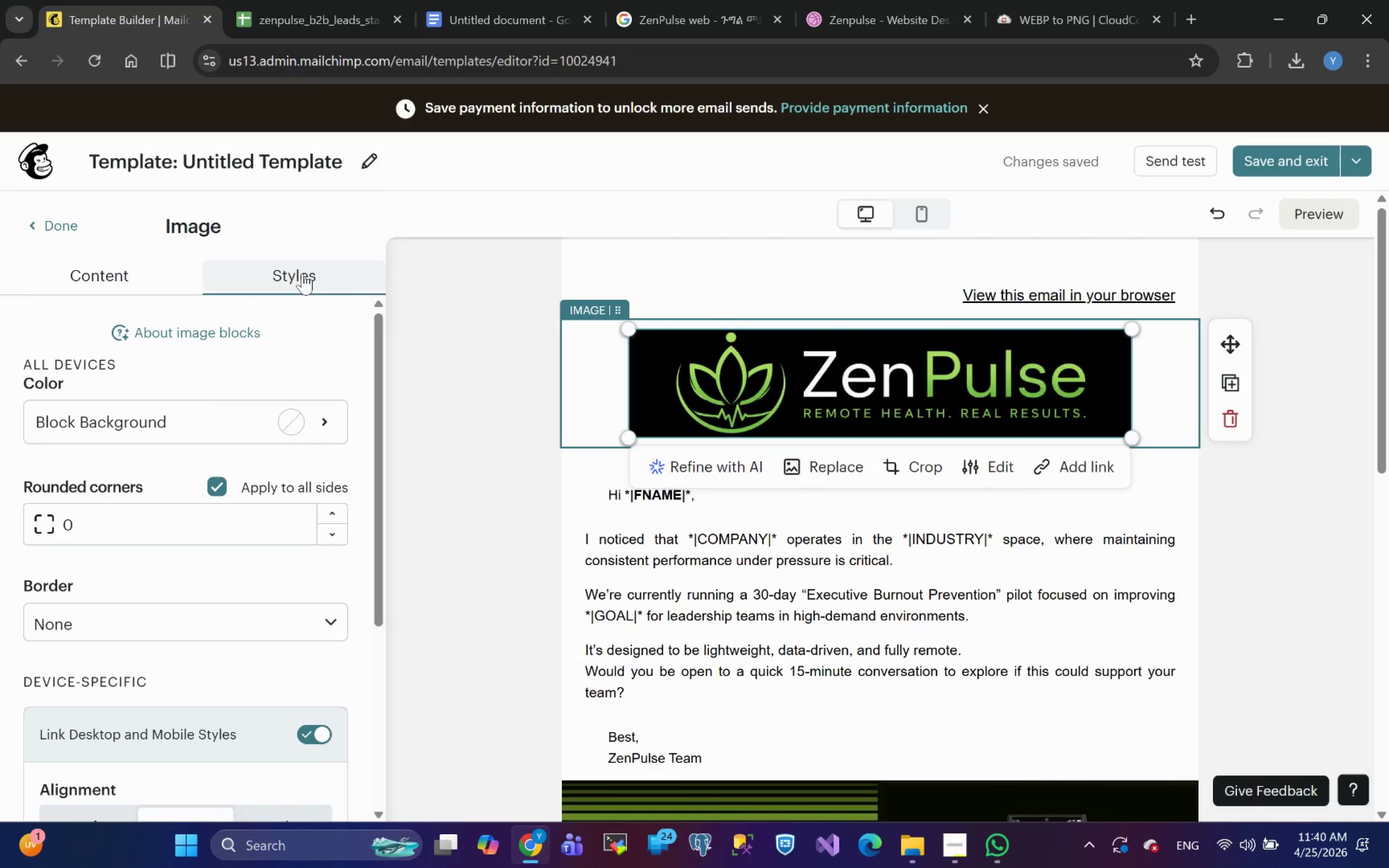 
mouse_move([254, 568])
 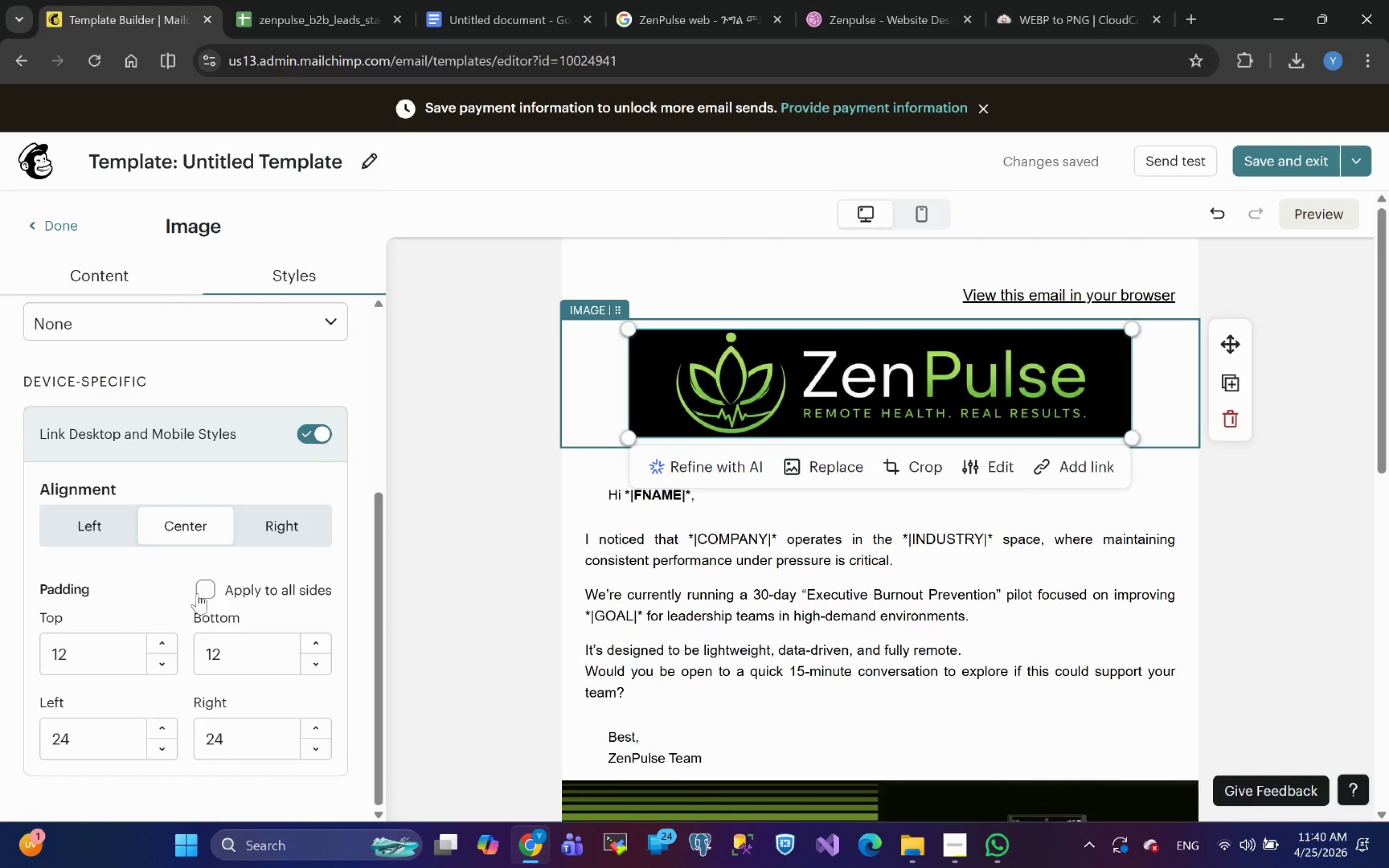 
left_click([199, 589])
 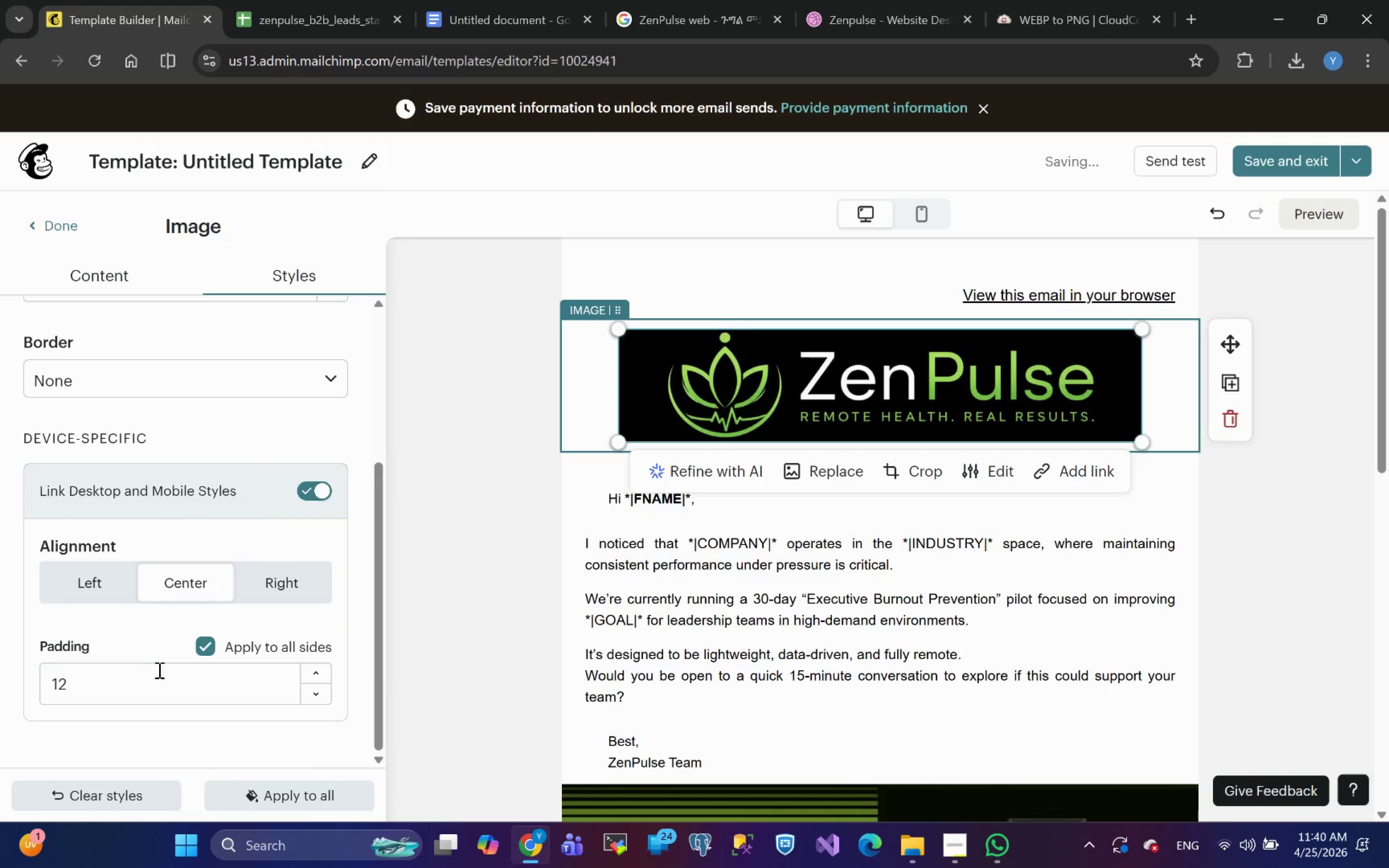 
left_click_drag(start_coordinate=[117, 683], to_coordinate=[0, 698])
 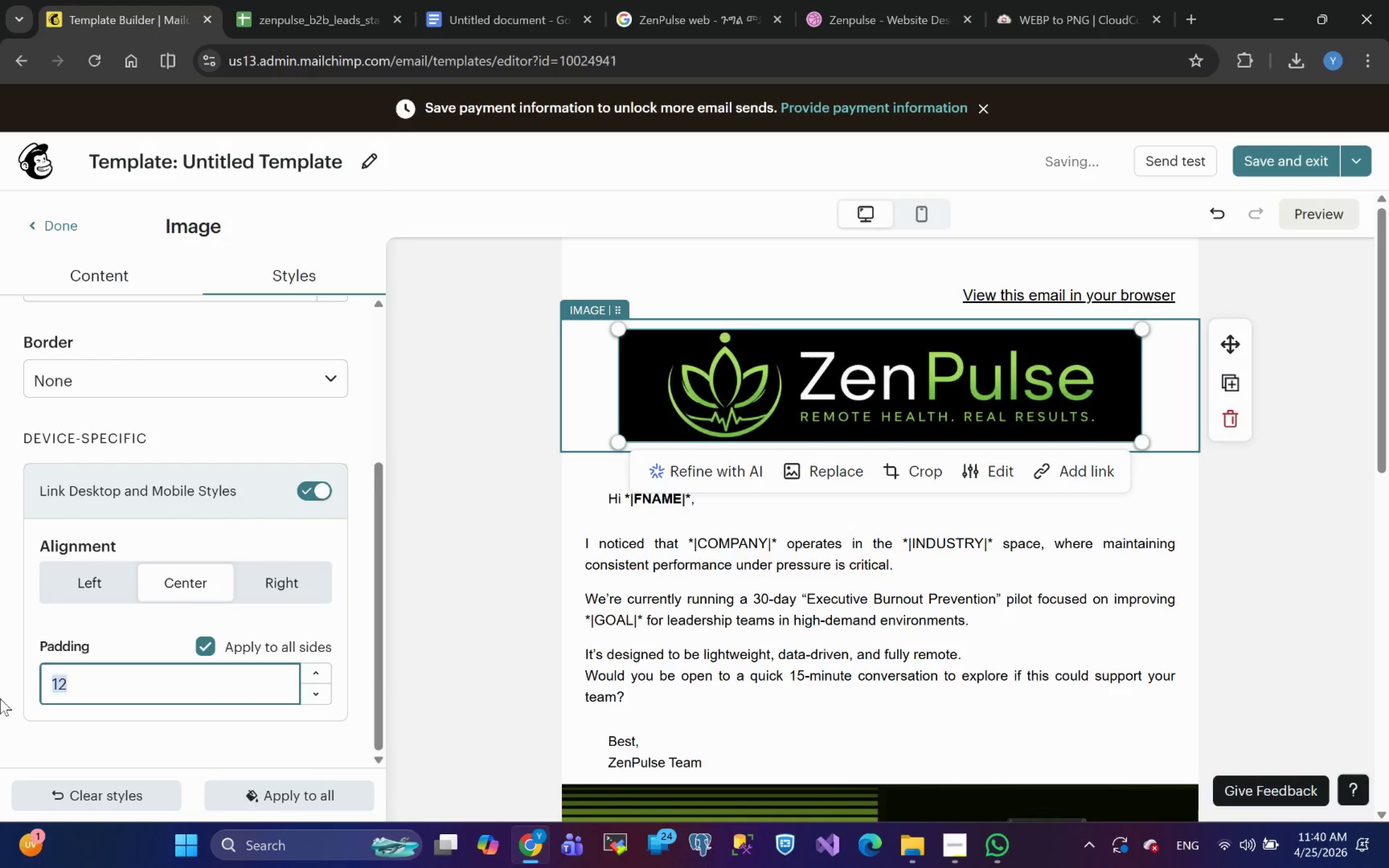 
key(0)
 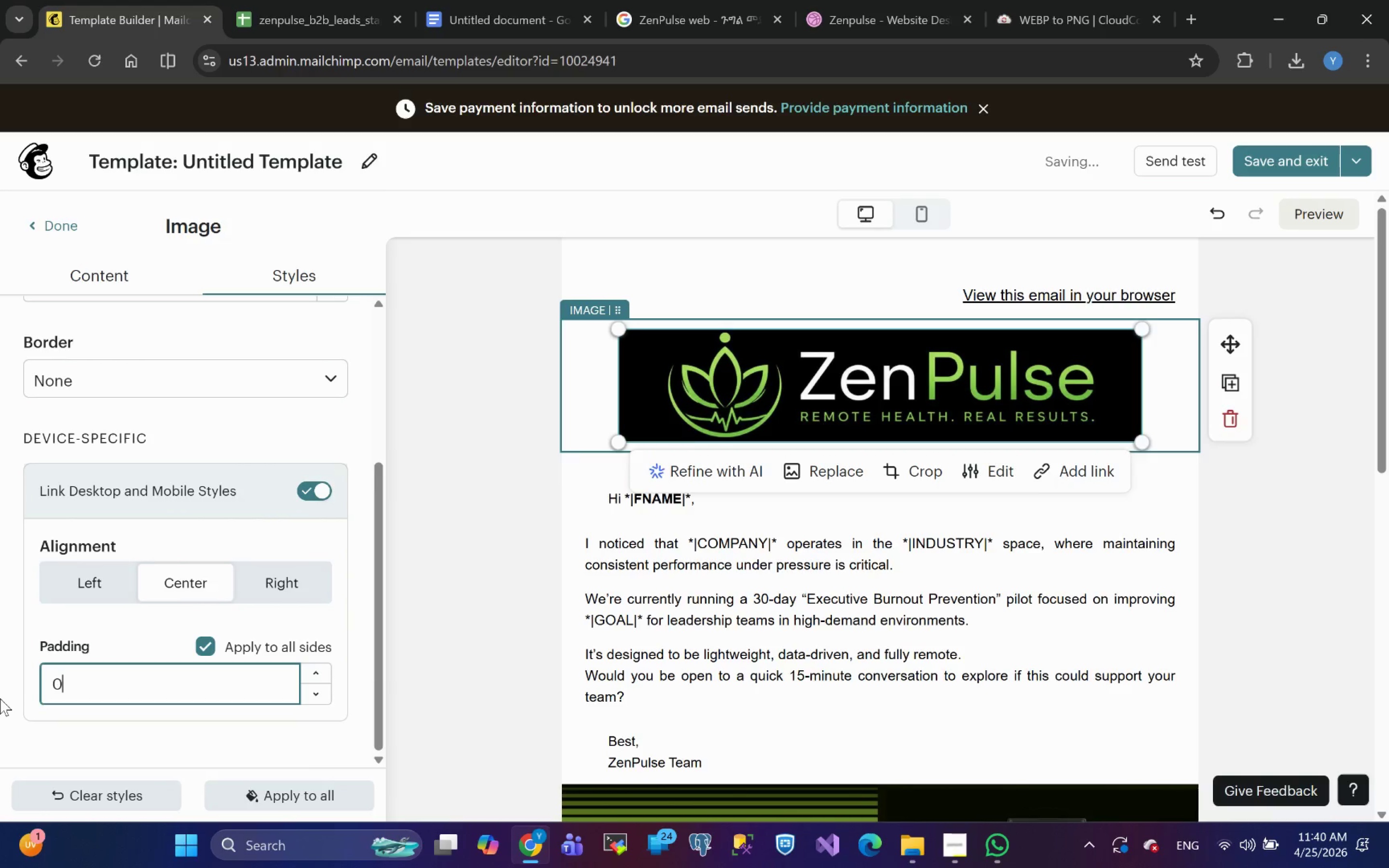 
key(Enter)
 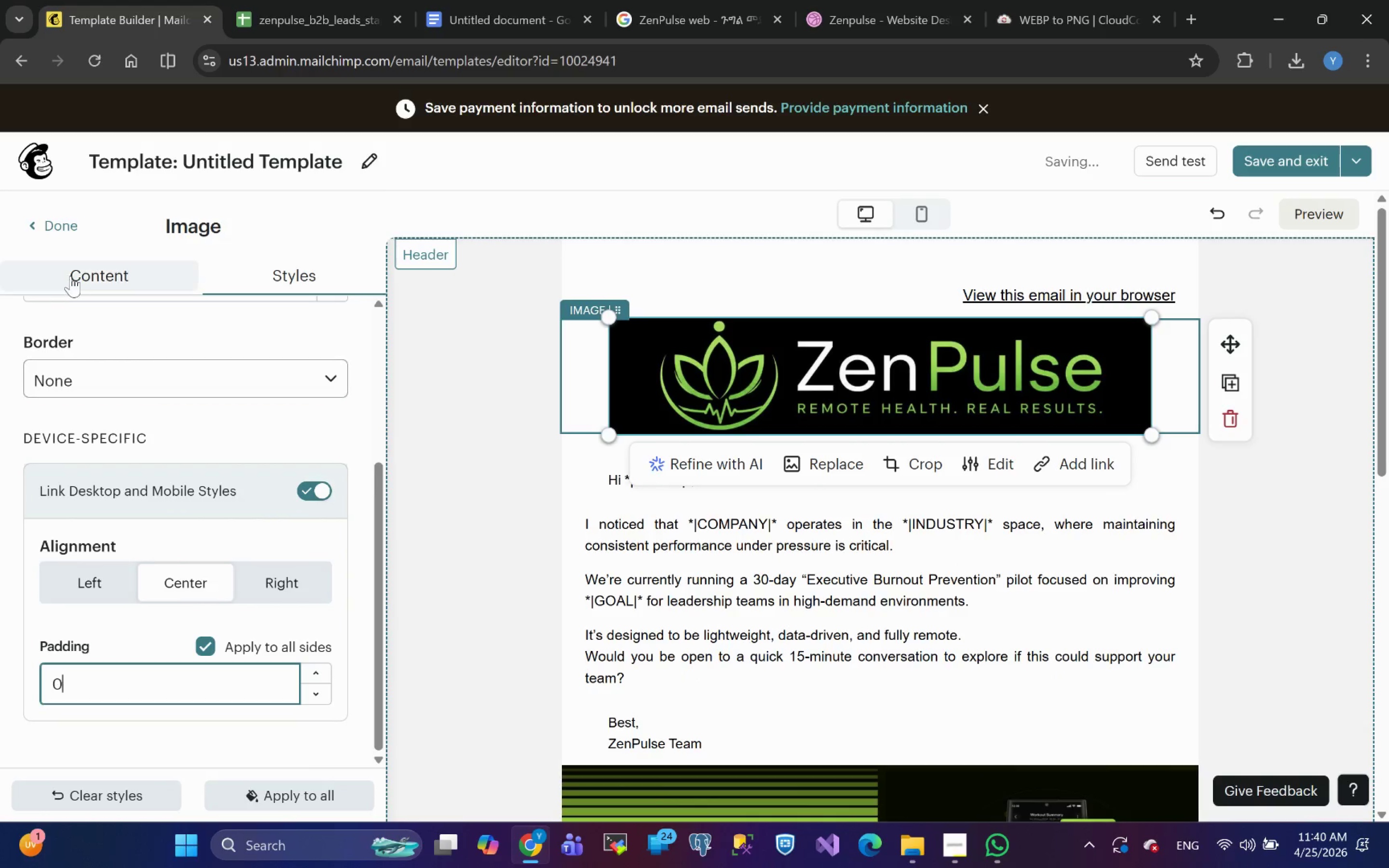 
left_click([100, 283])
 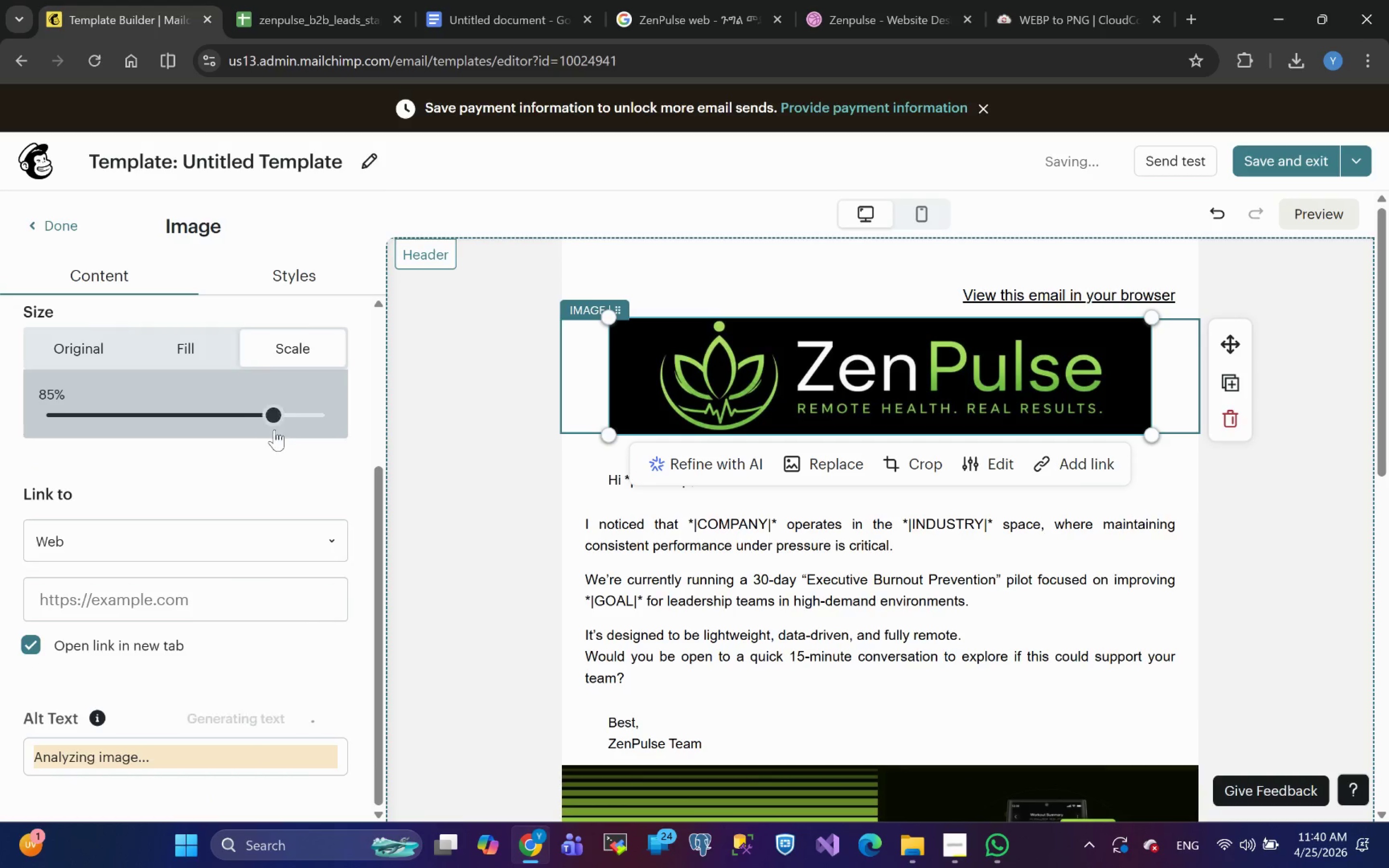 
left_click_drag(start_coordinate=[276, 417], to_coordinate=[345, 416])
 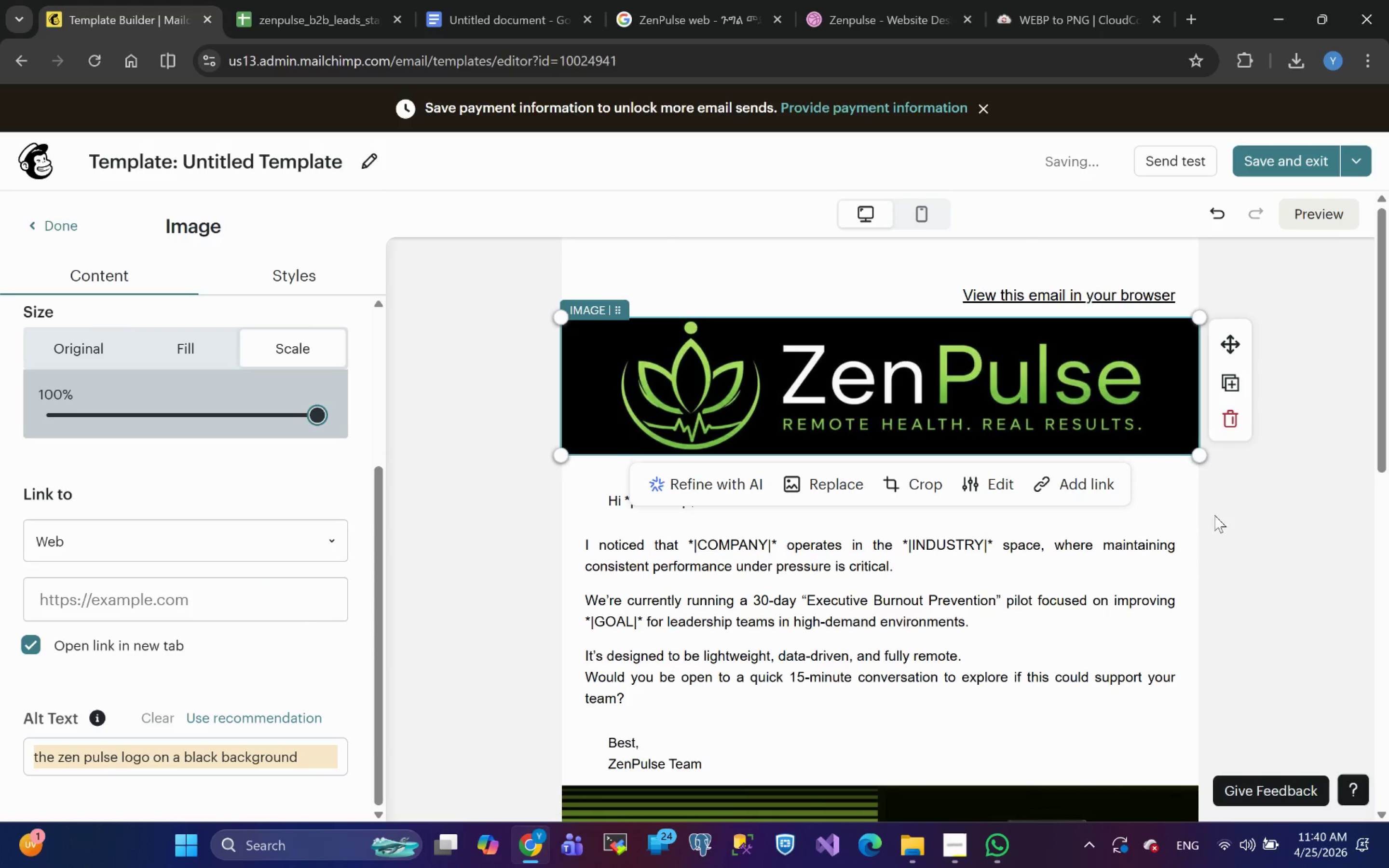 
left_click([1275, 540])
 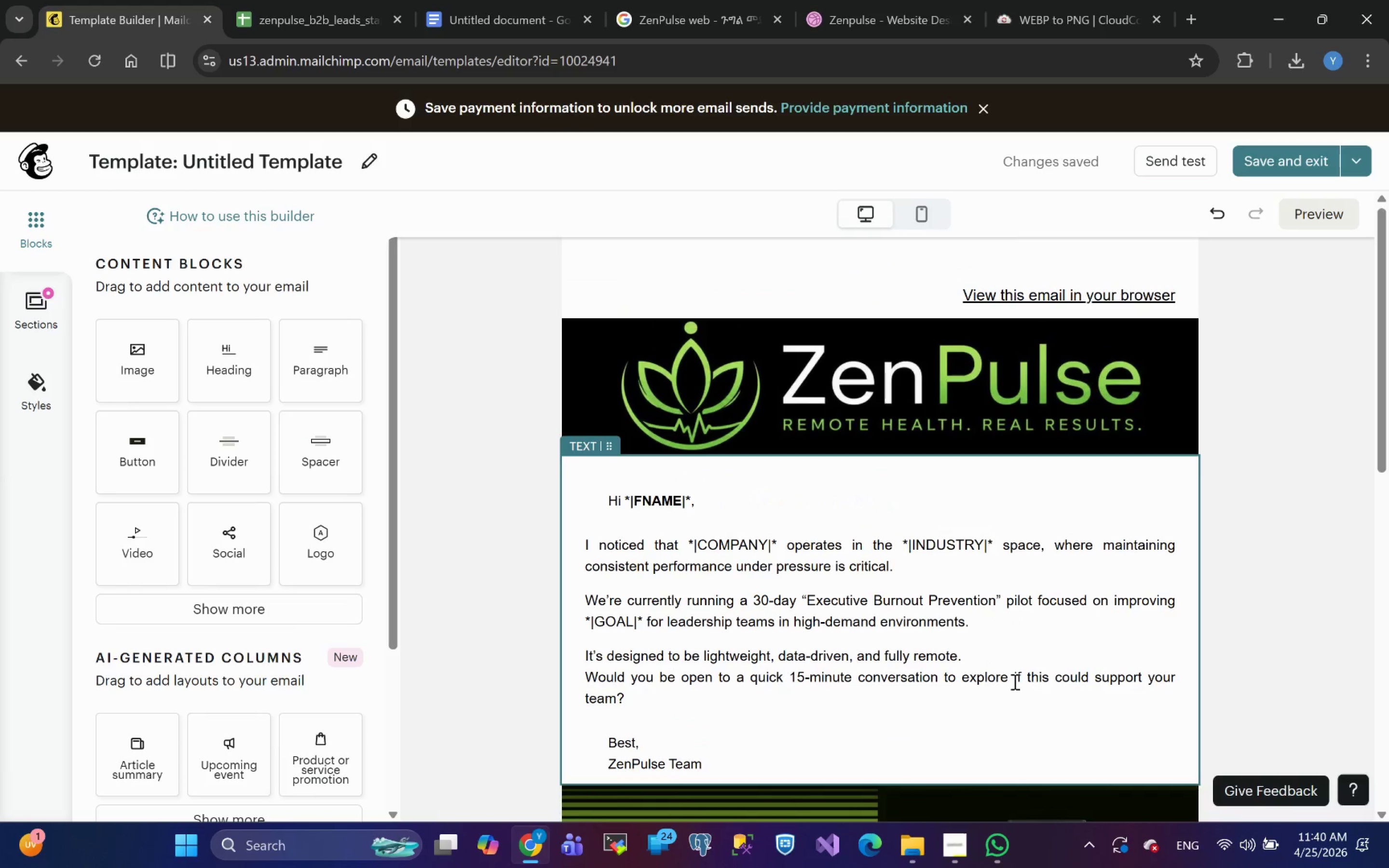 
wait(34.89)
 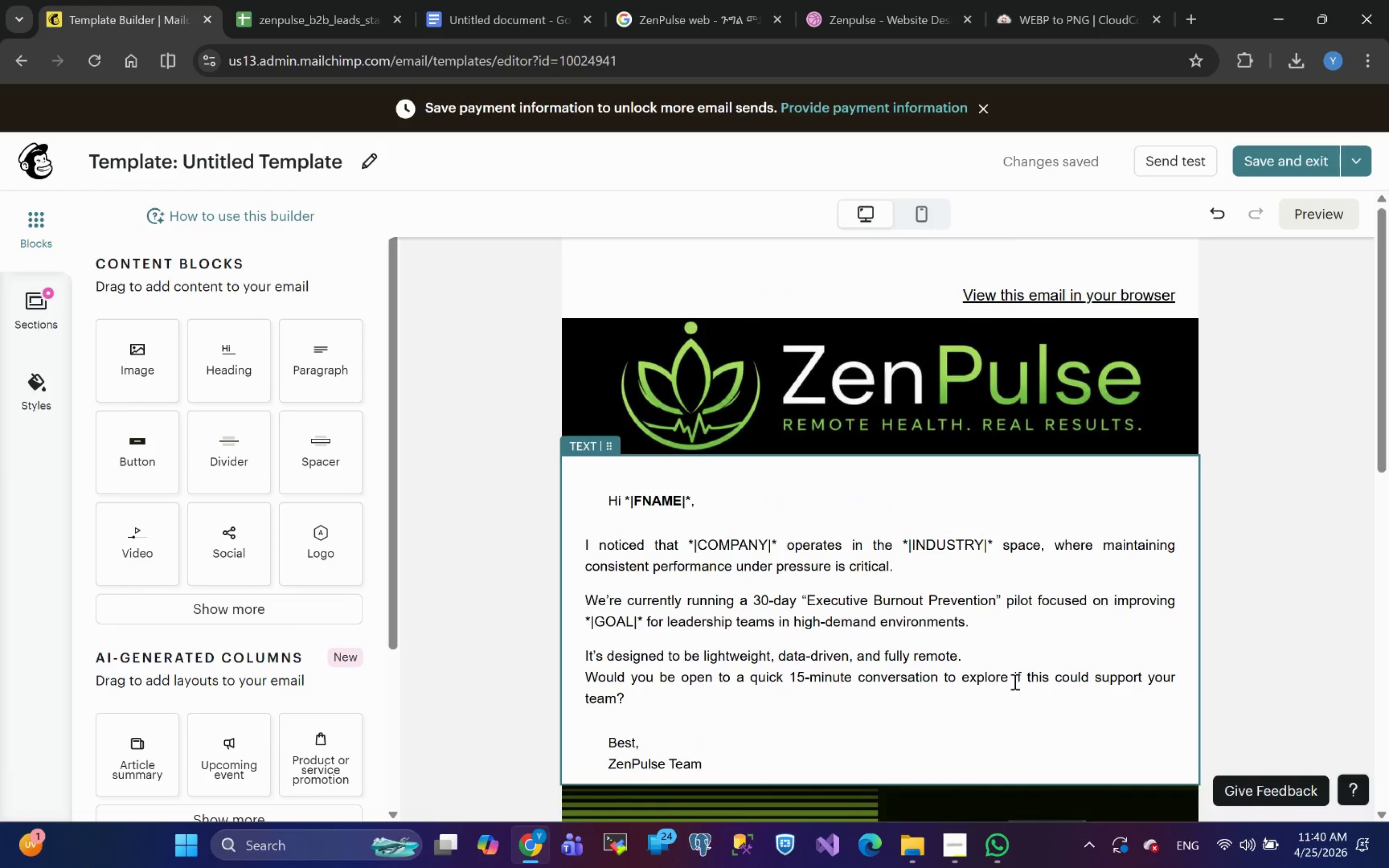 
left_click([958, 858])